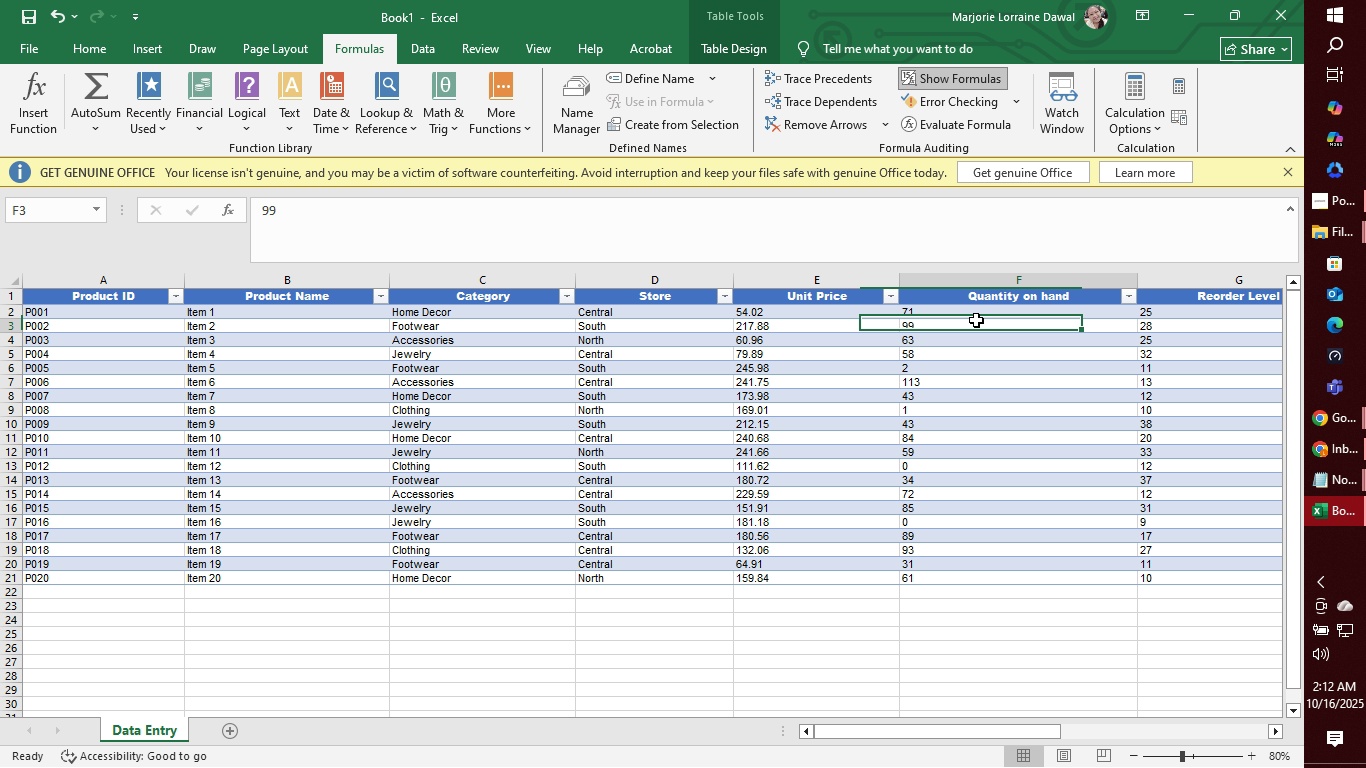 
left_click([976, 320])
 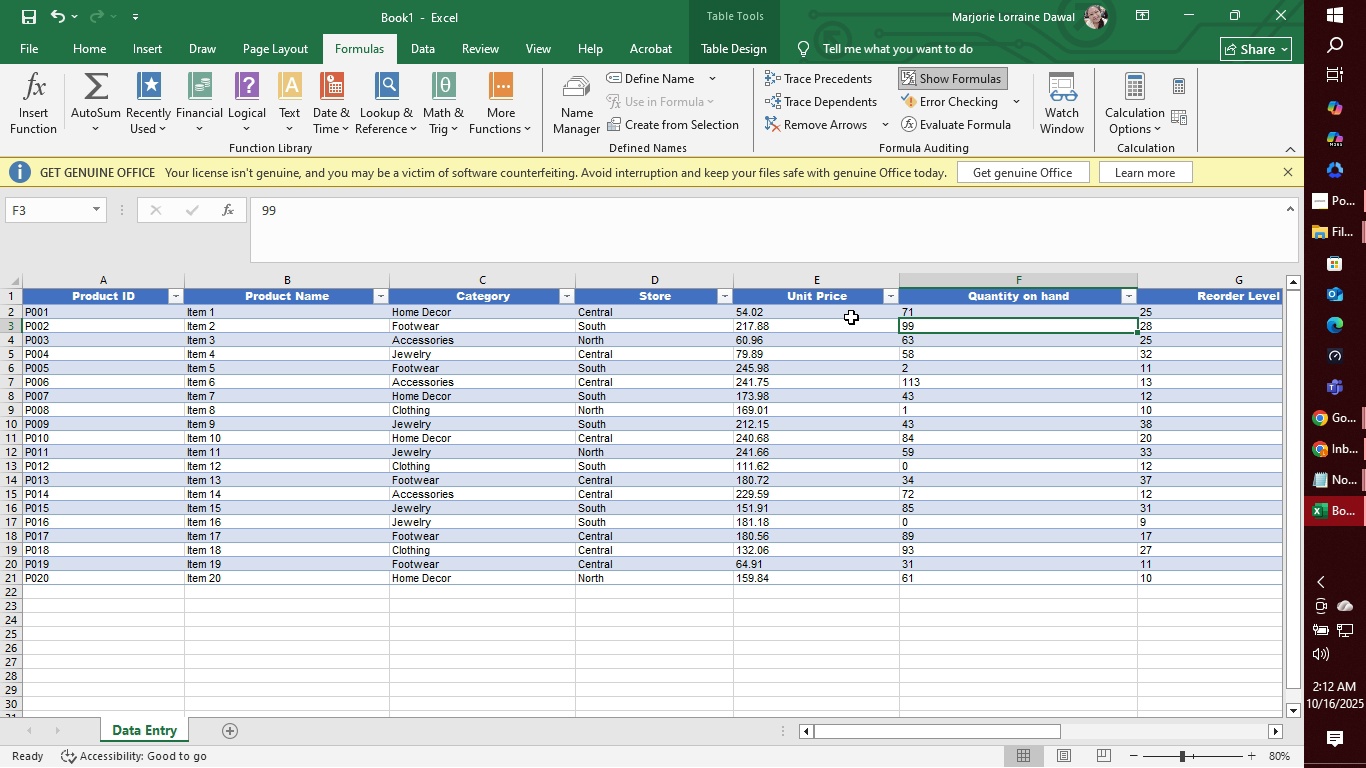 
left_click([851, 317])
 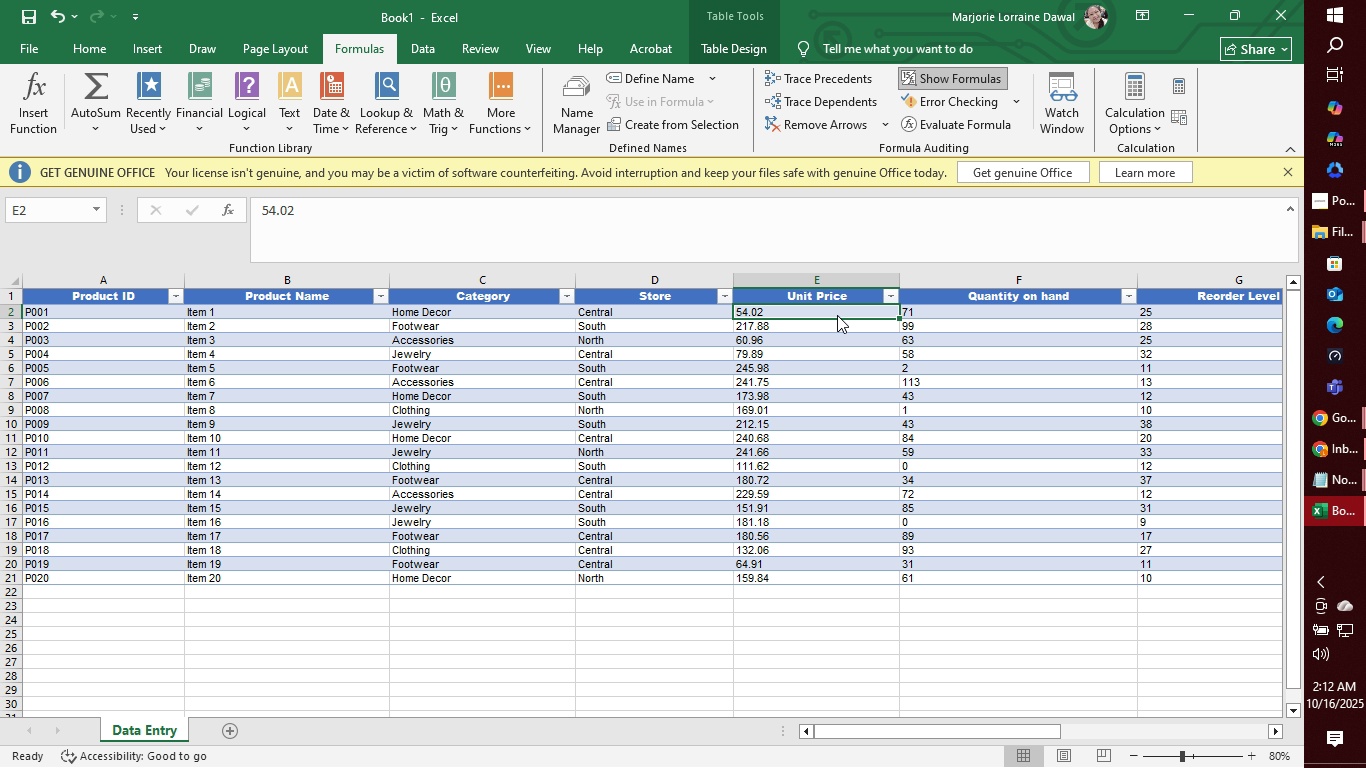 
left_click_drag(start_coordinate=[837, 315], to_coordinate=[946, 318])
 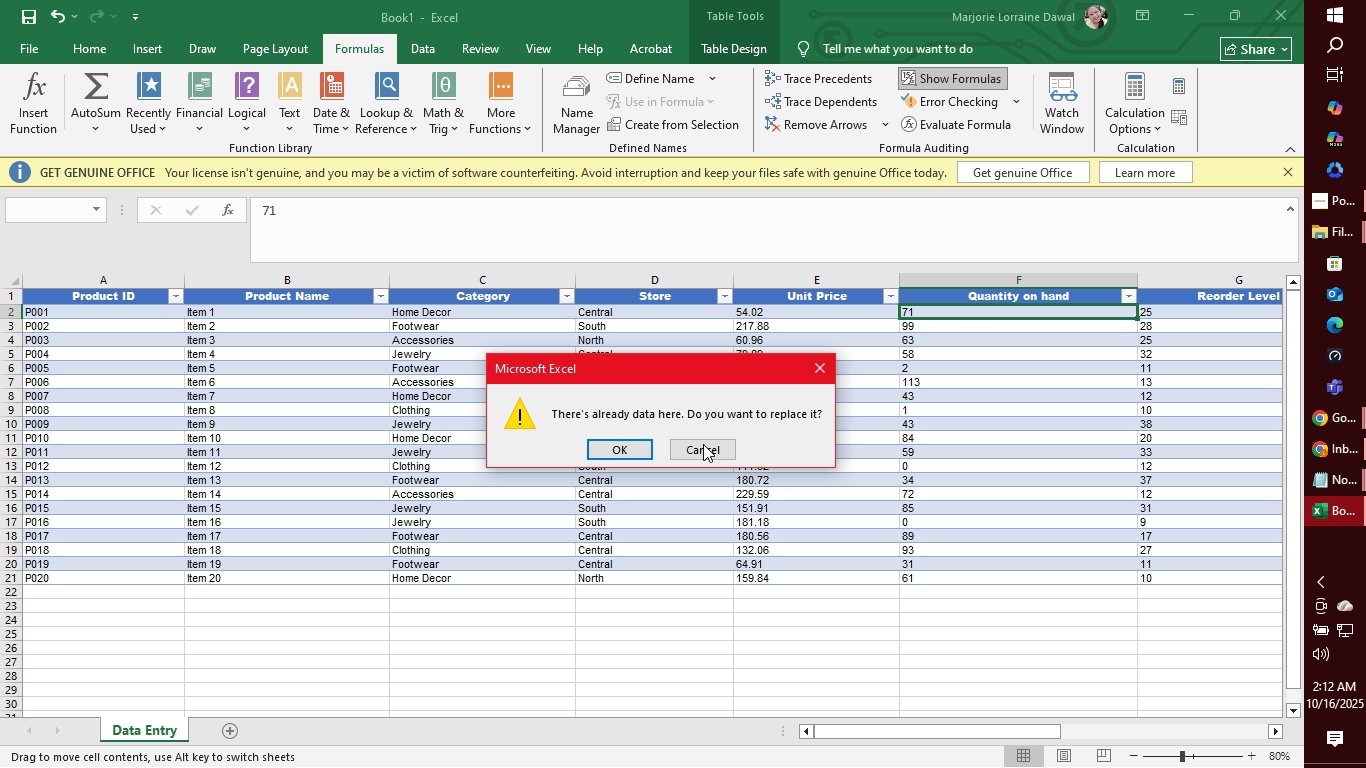 
left_click([695, 443])
 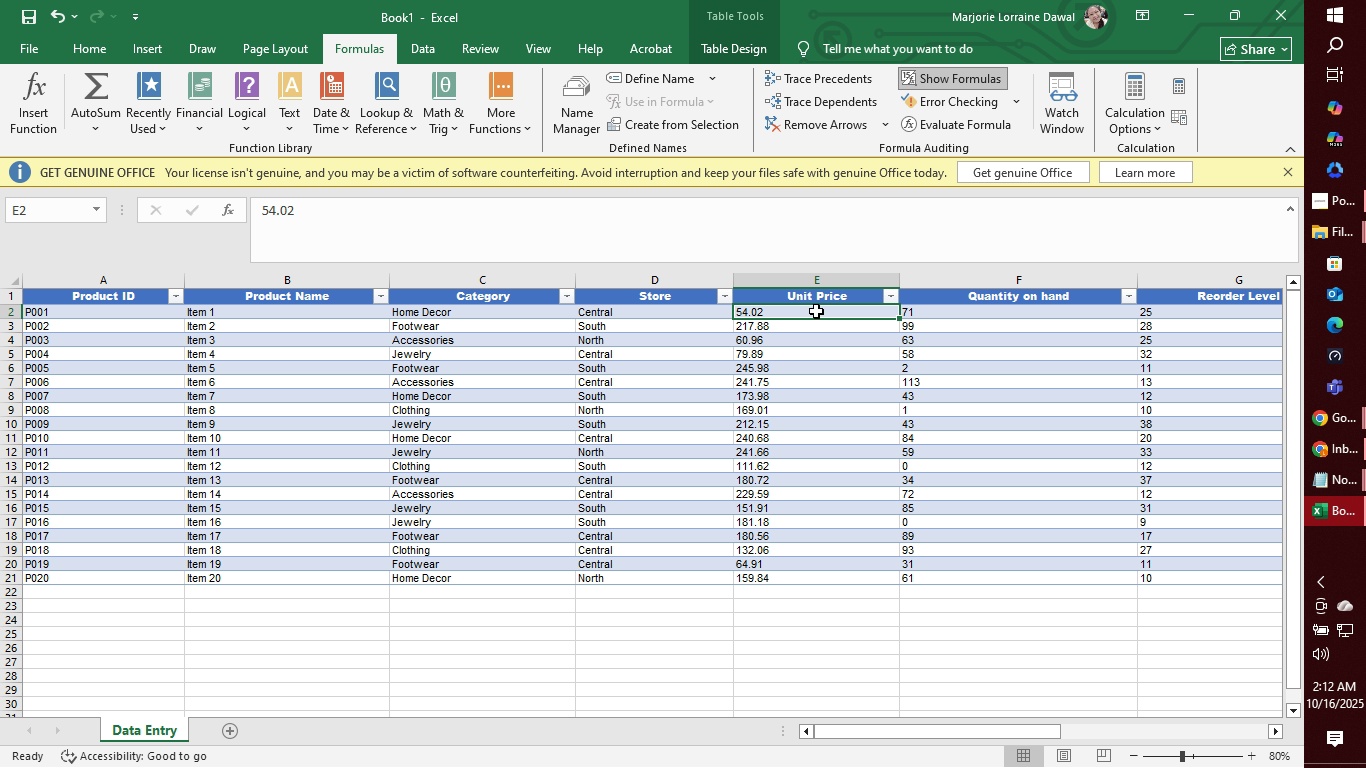 
left_click([816, 310])
 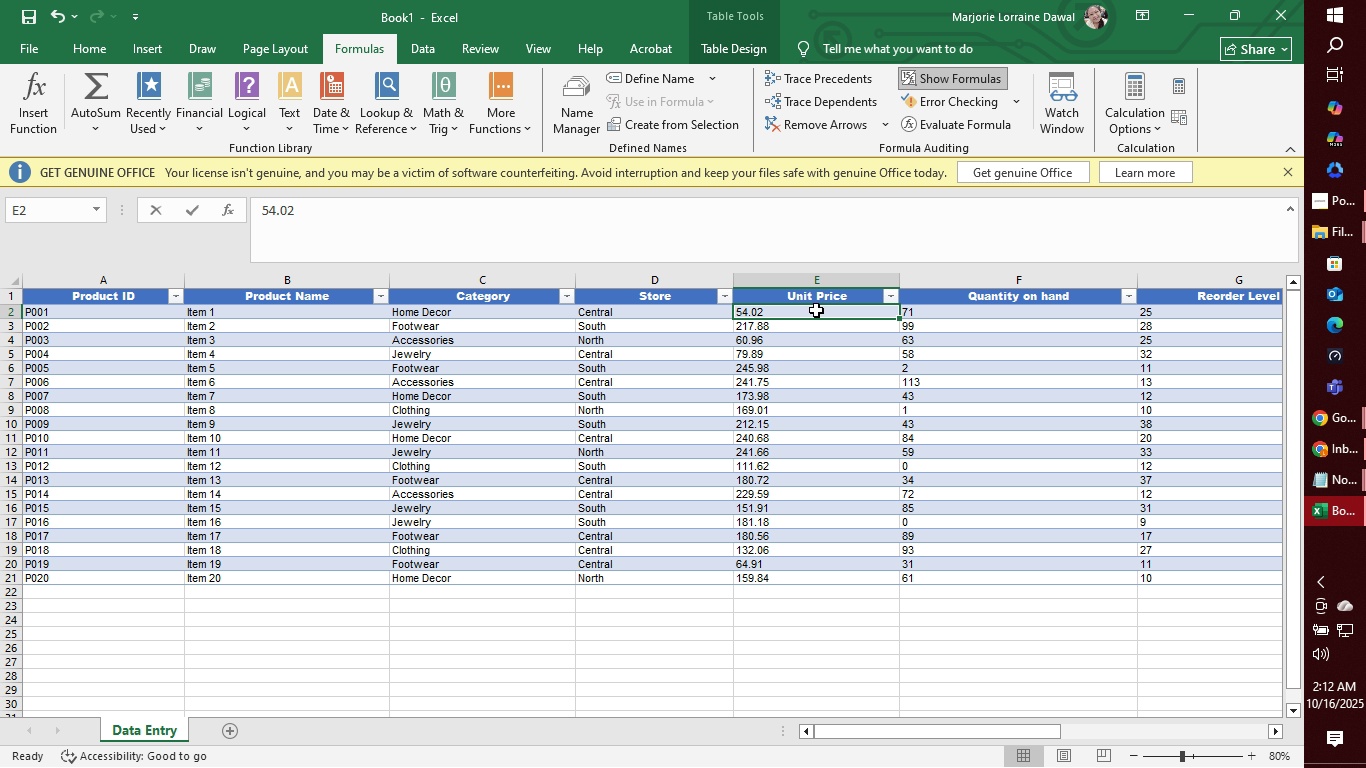 
left_click_drag(start_coordinate=[816, 310], to_coordinate=[941, 309])
 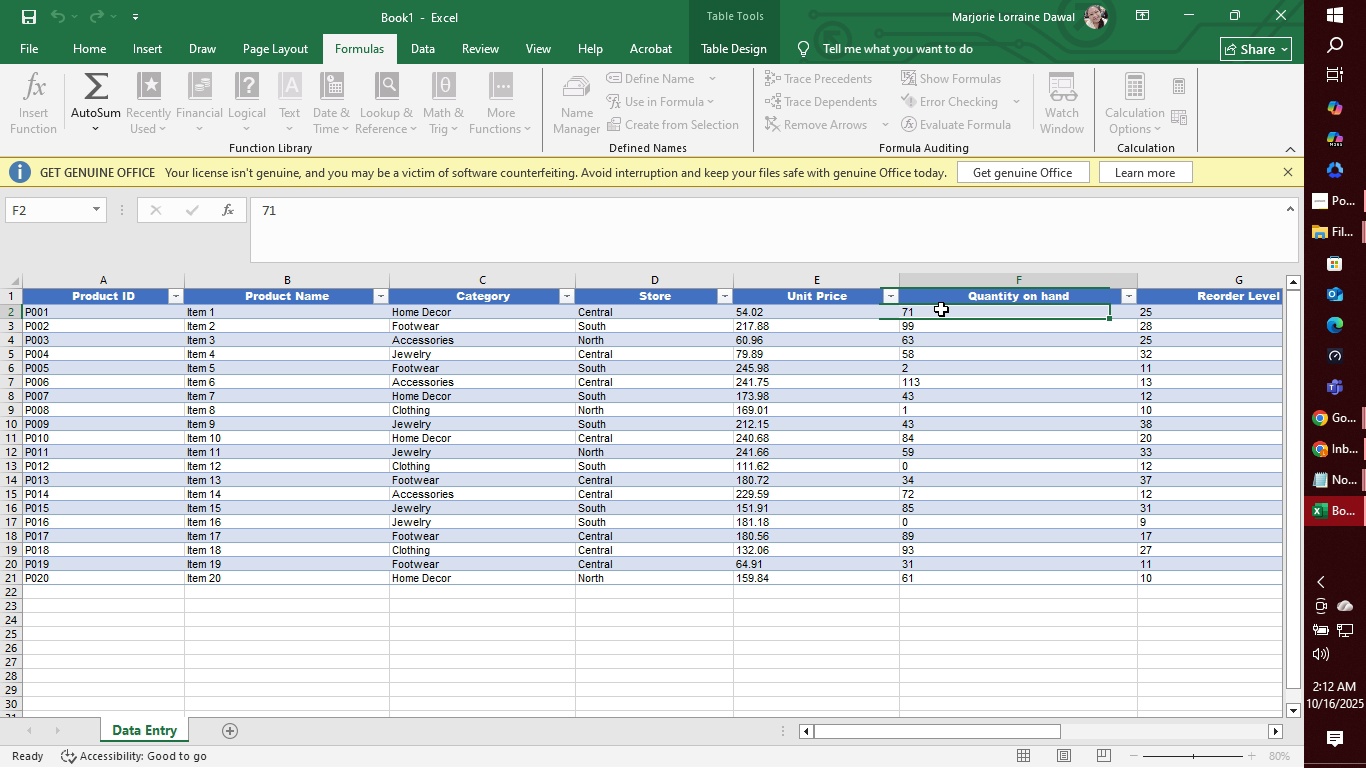 
left_click([941, 309])
 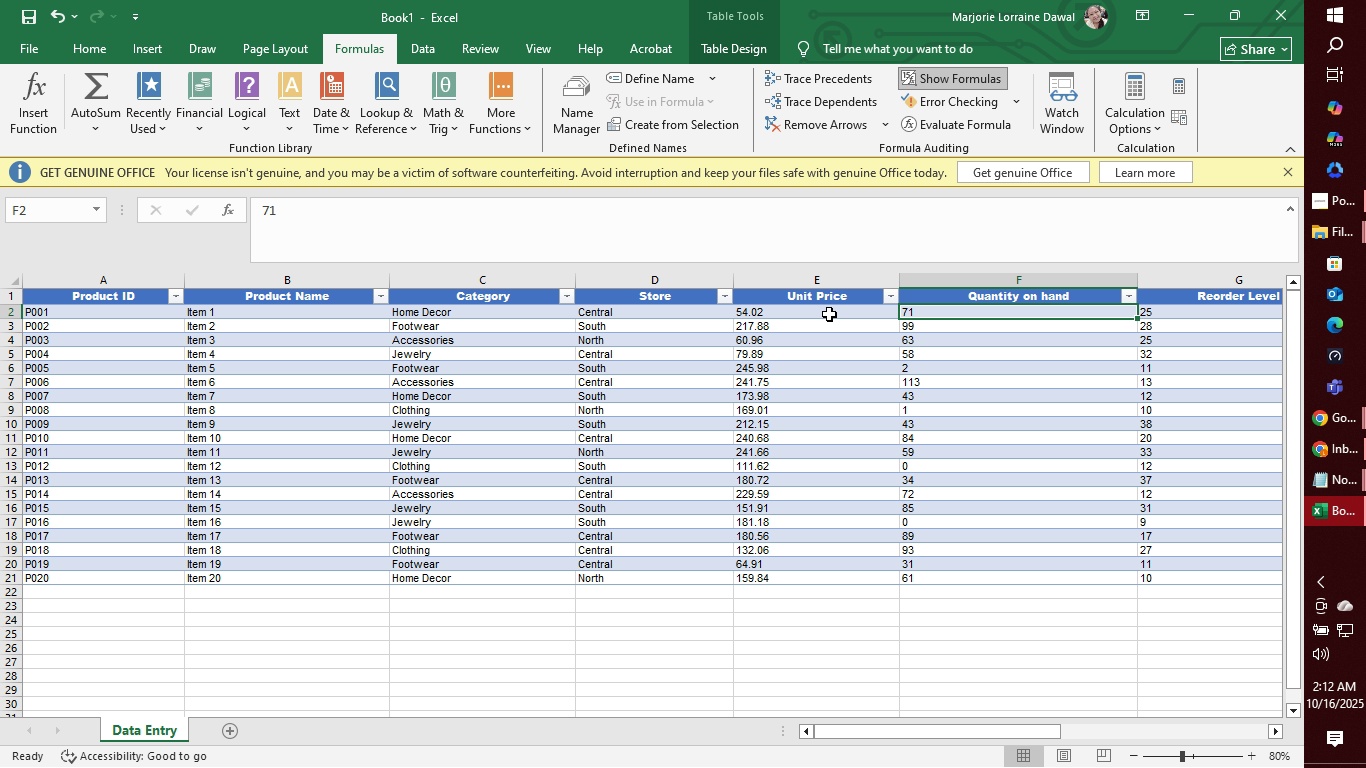 
left_click_drag(start_coordinate=[826, 317], to_coordinate=[936, 317])
 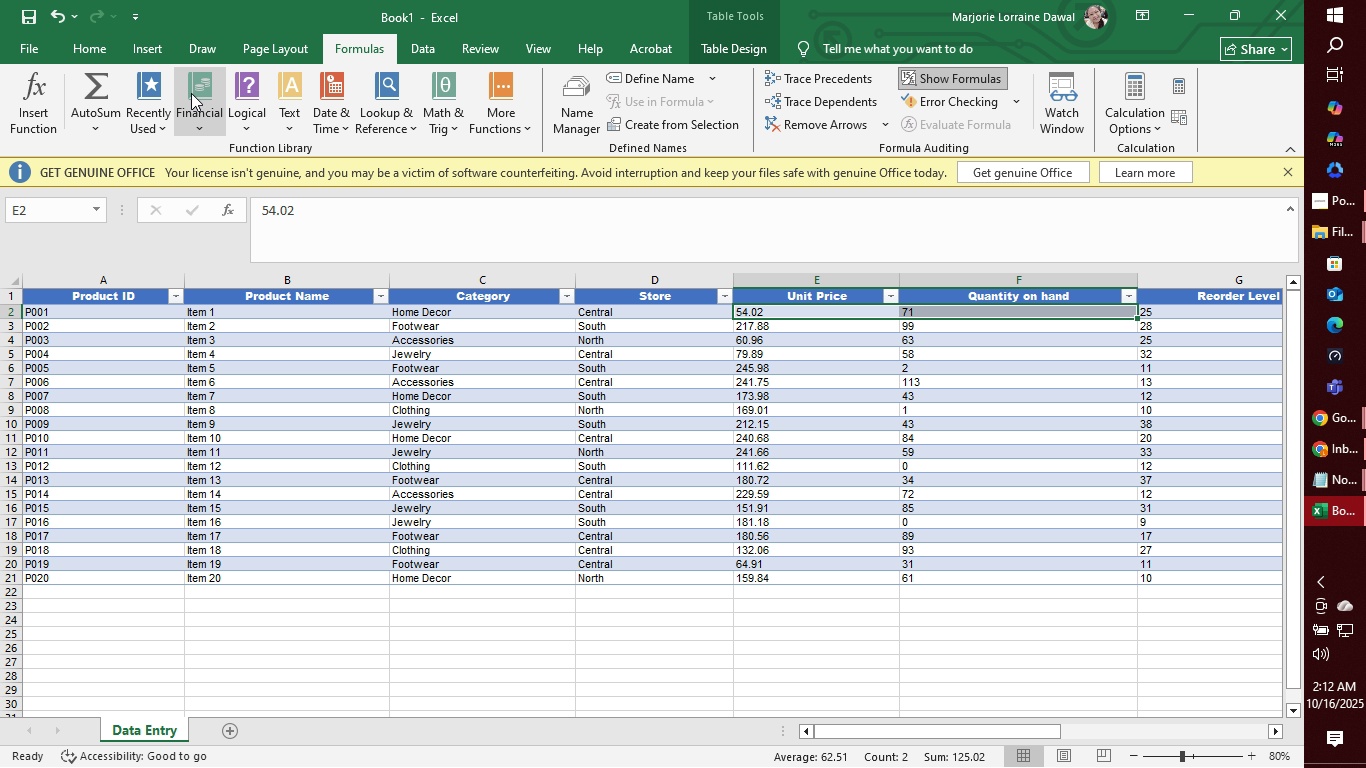 
left_click([97, 93])
 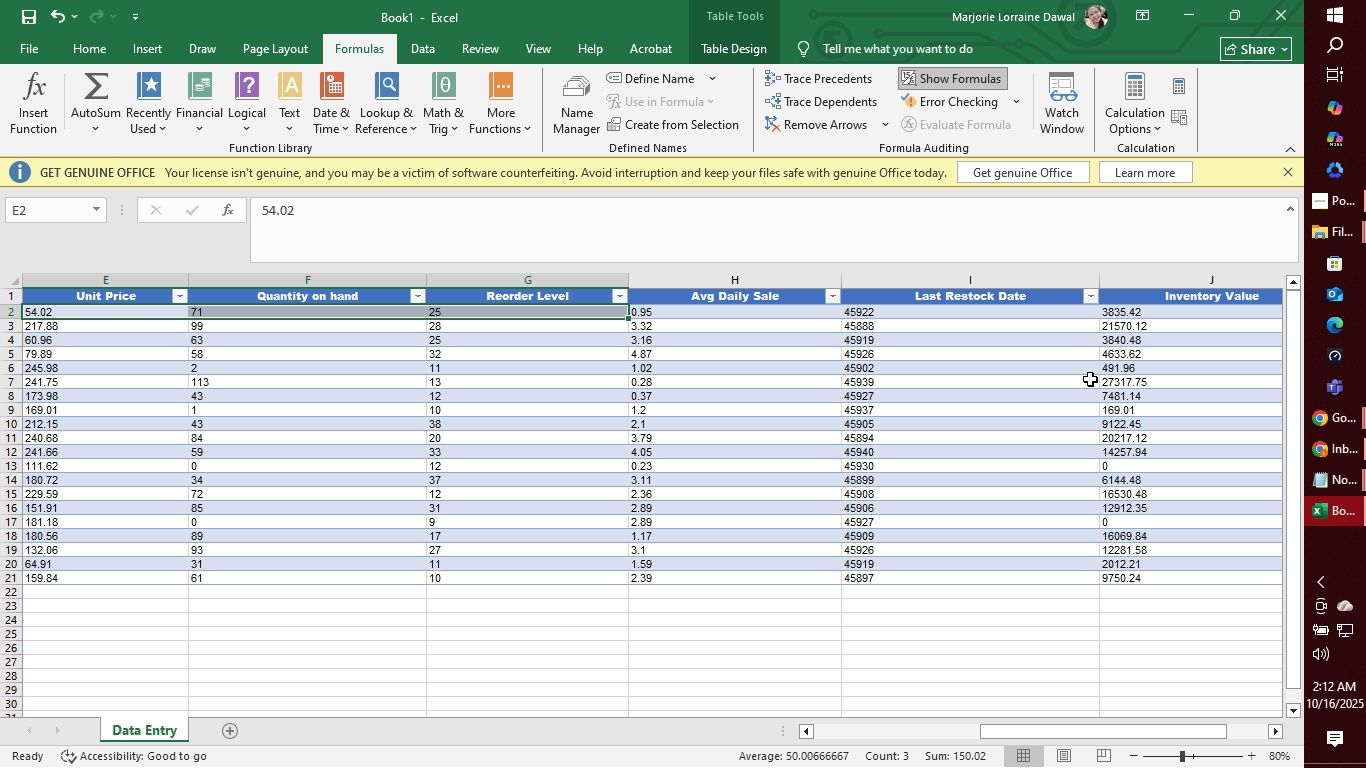 
left_click([1135, 319])
 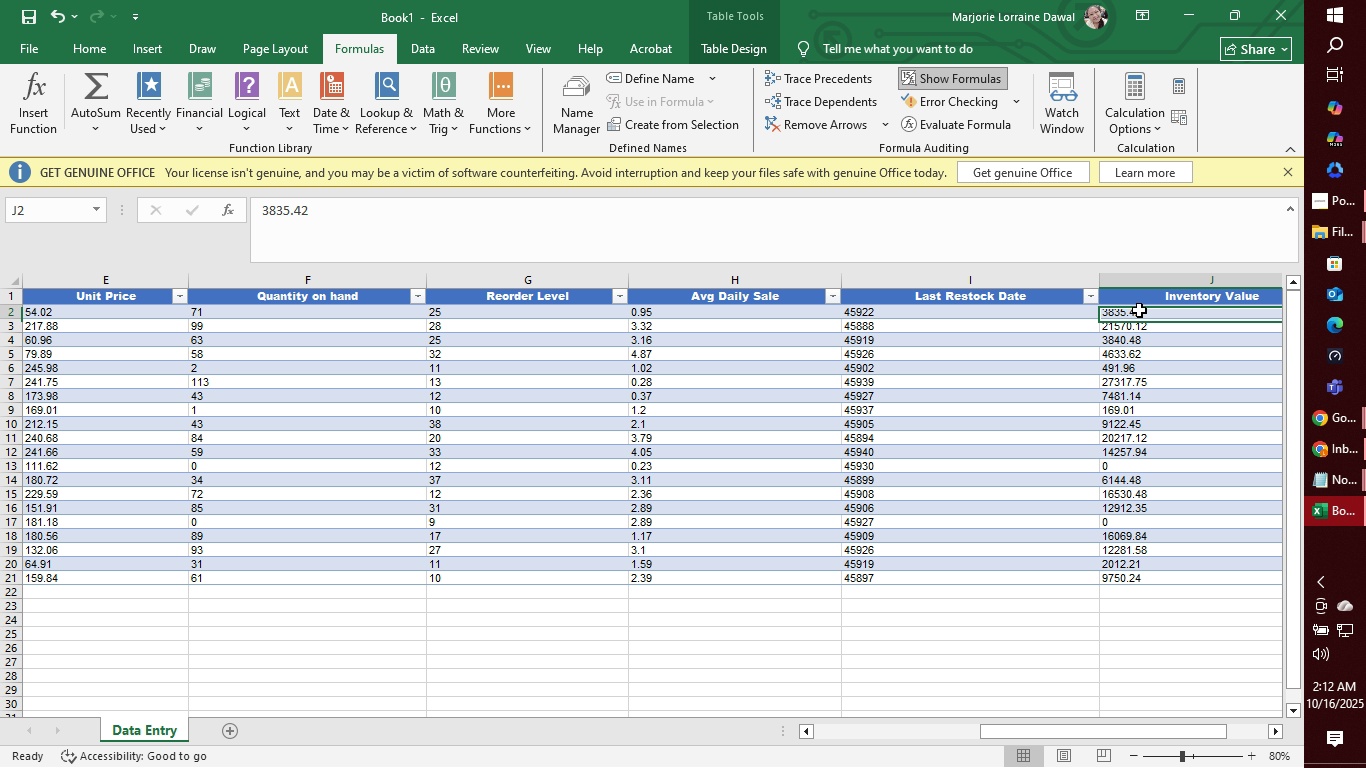 
left_click([1139, 310])
 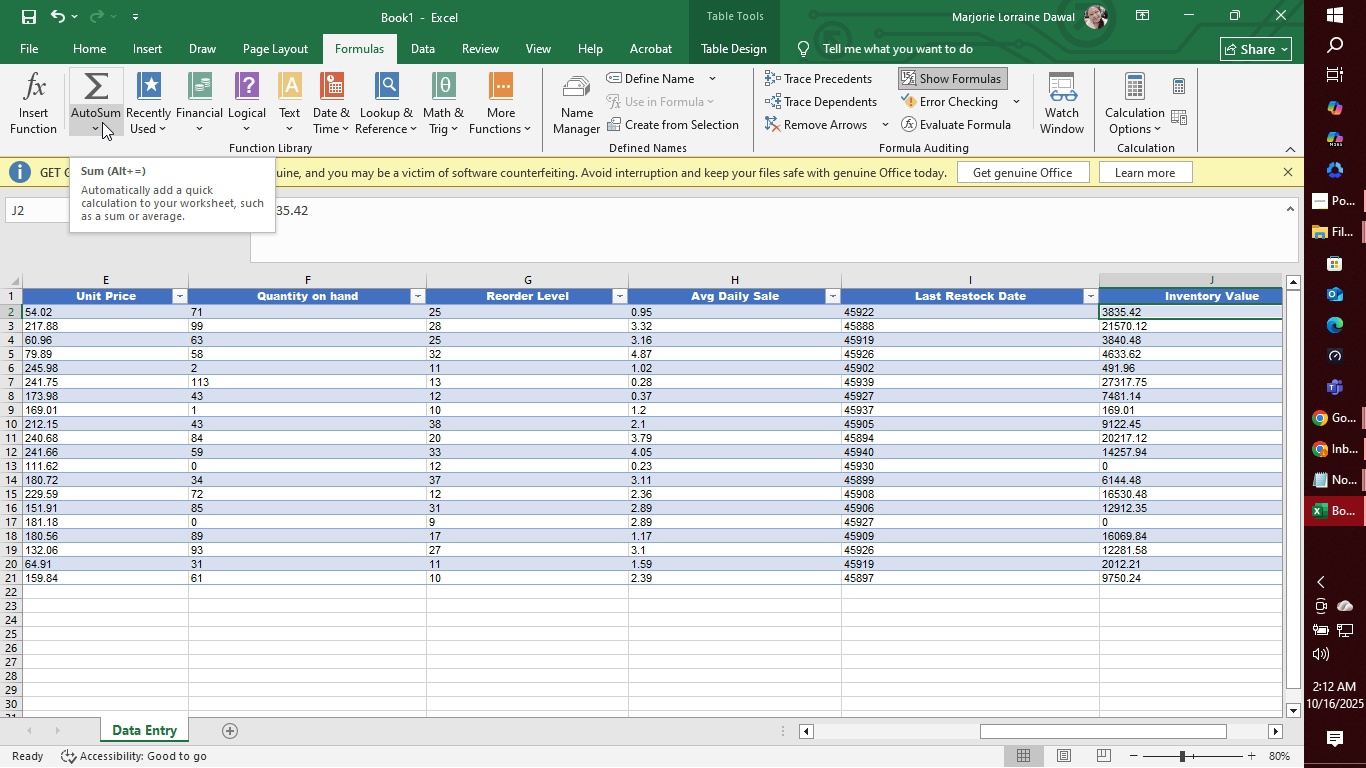 
left_click([170, 122])
 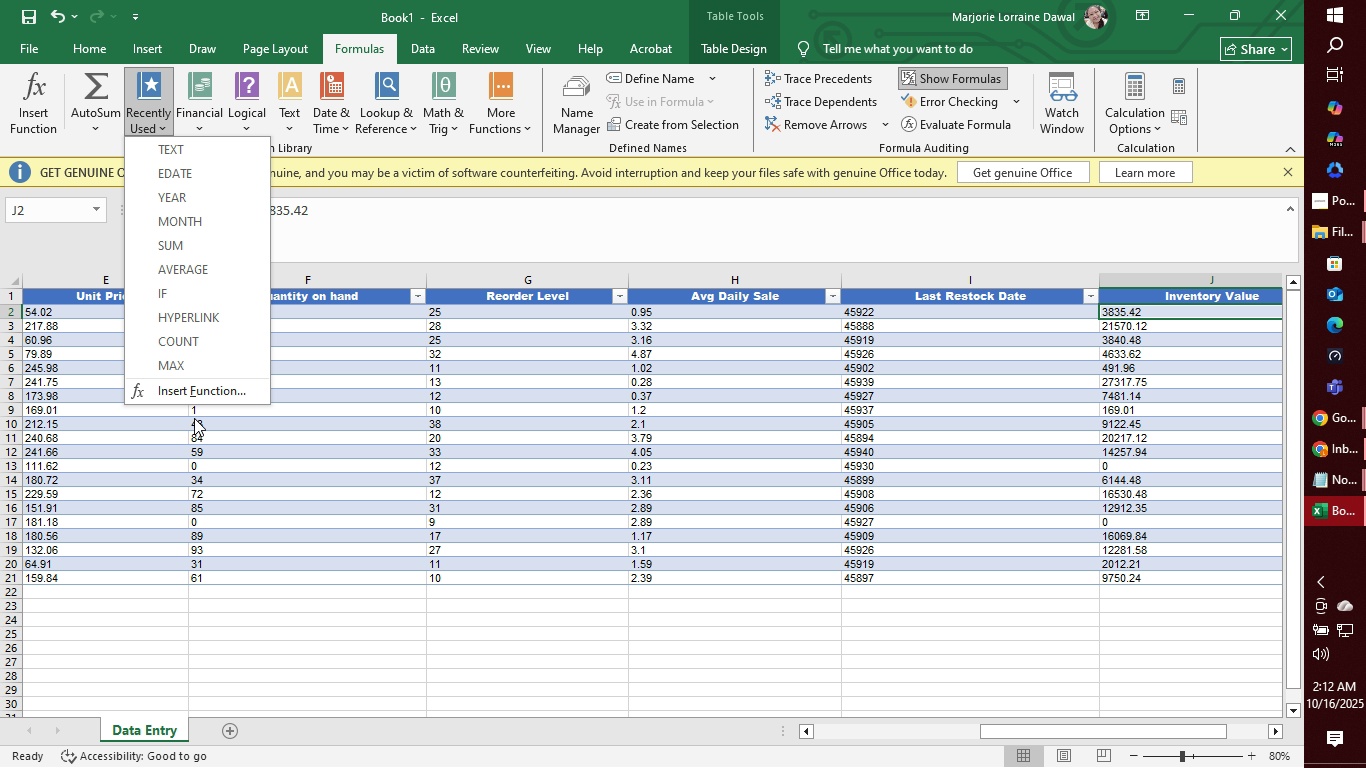 
left_click([198, 398])
 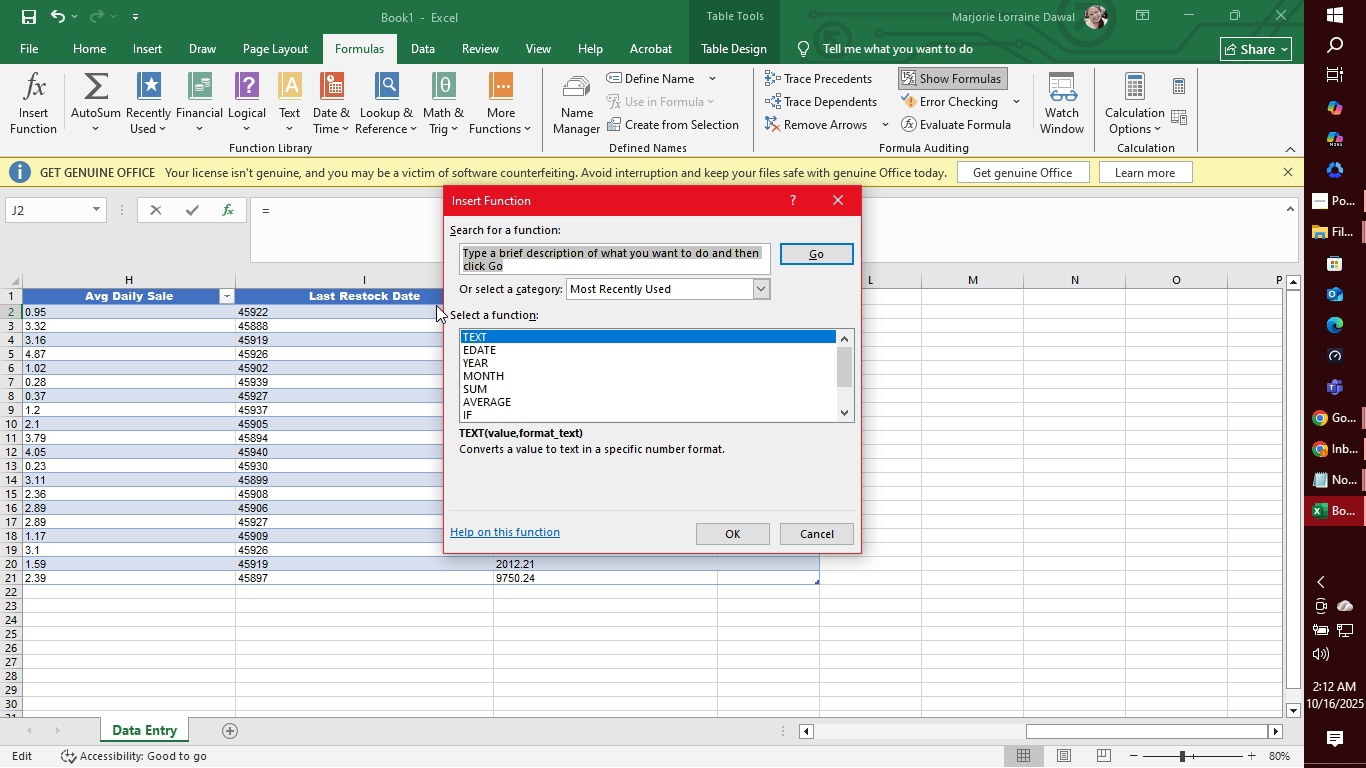 
scroll: coordinate [530, 384], scroll_direction: none, amount: 0.0
 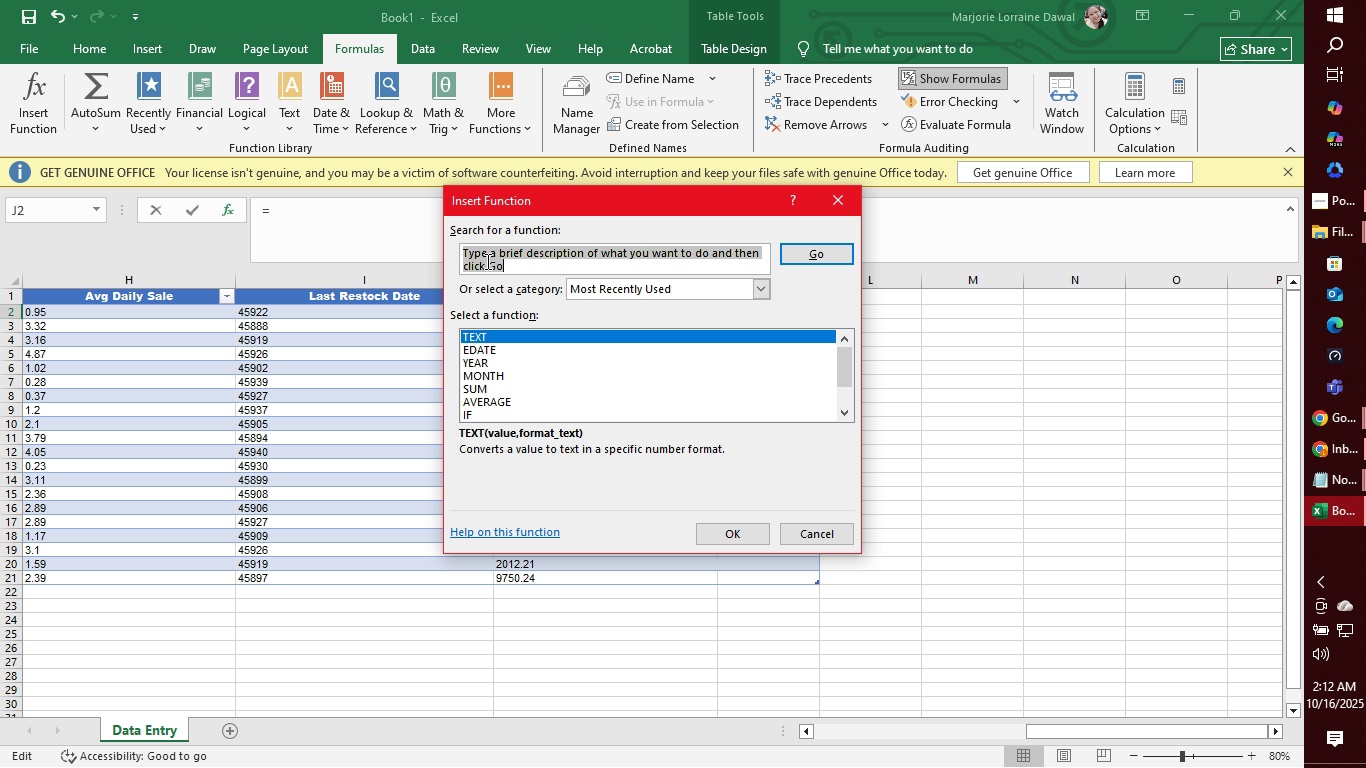 
type(_)
key(Backspace)
type(-)
key(Backspace)
key(Backspace)
type(=e2*f2)
 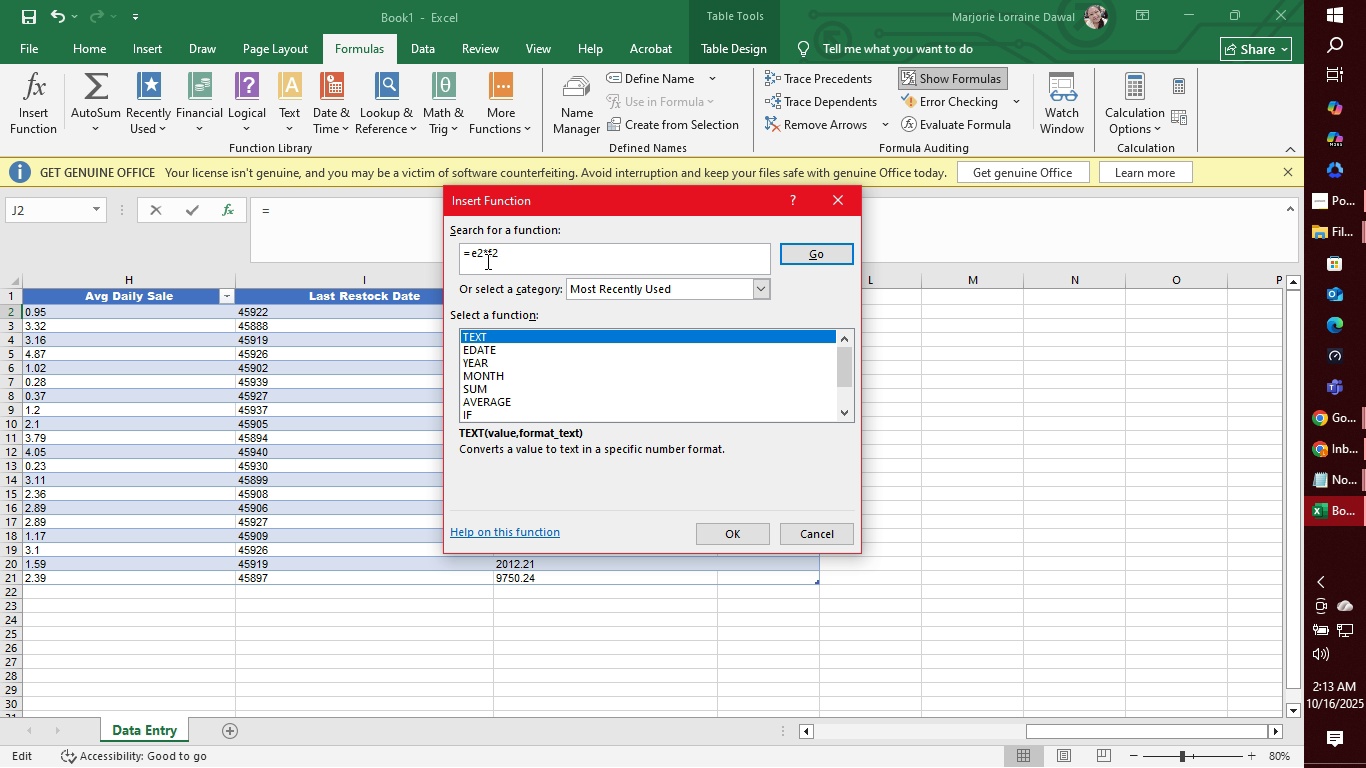 
key(Enter)
 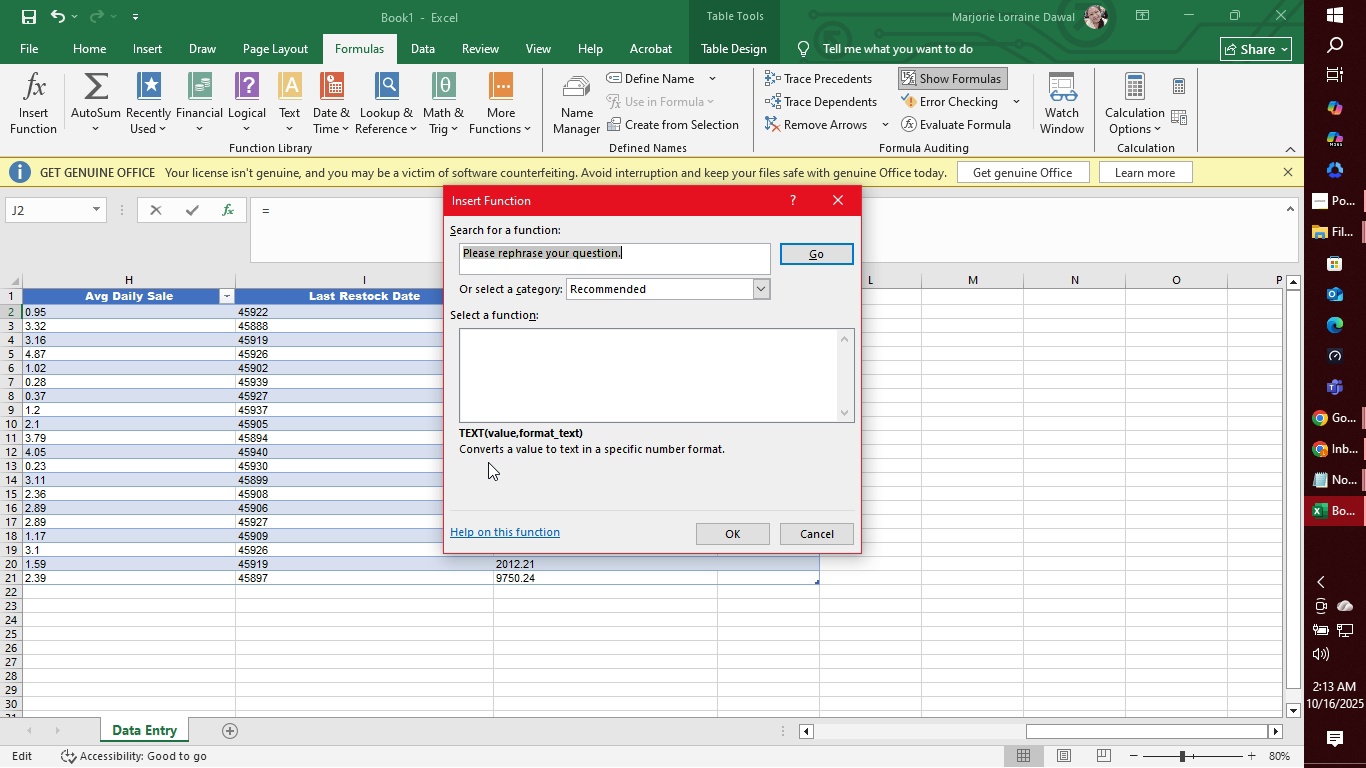 
left_click([752, 539])
 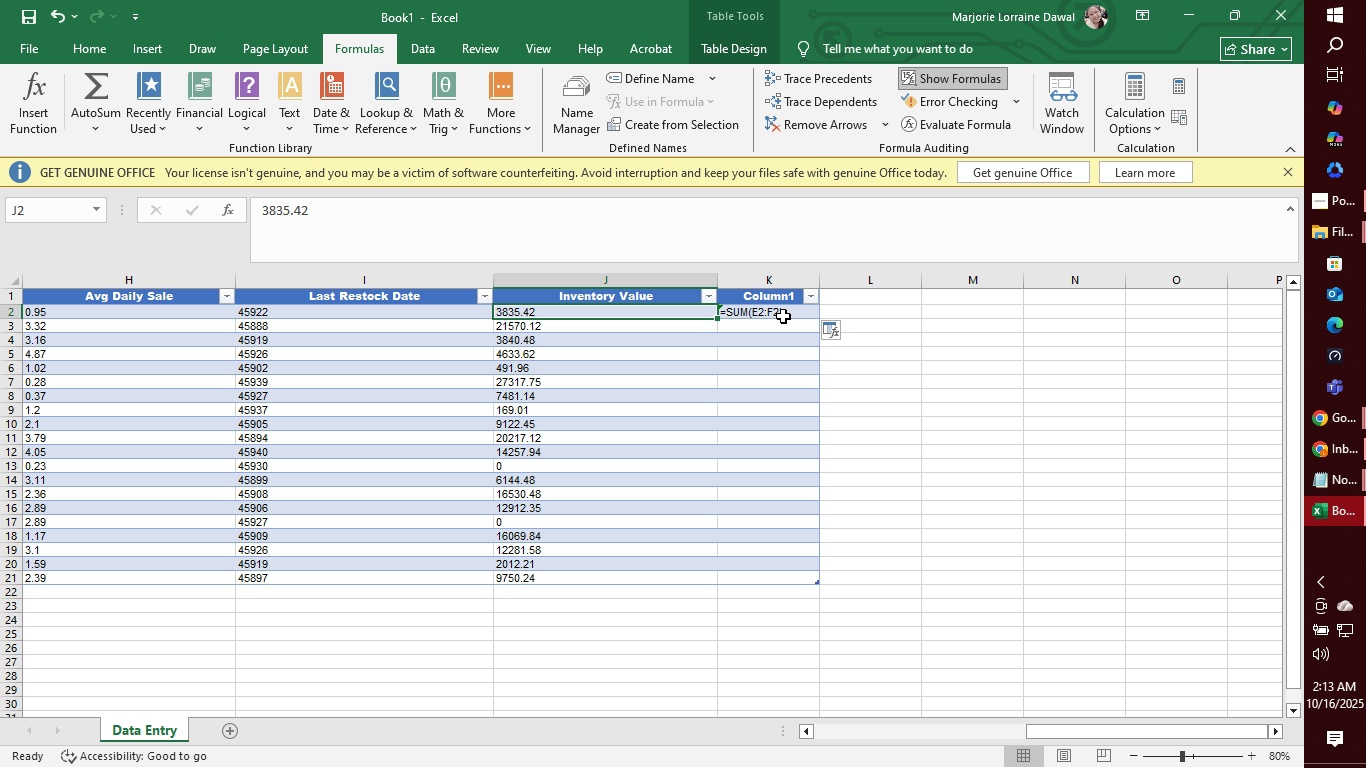 
left_click([783, 315])
 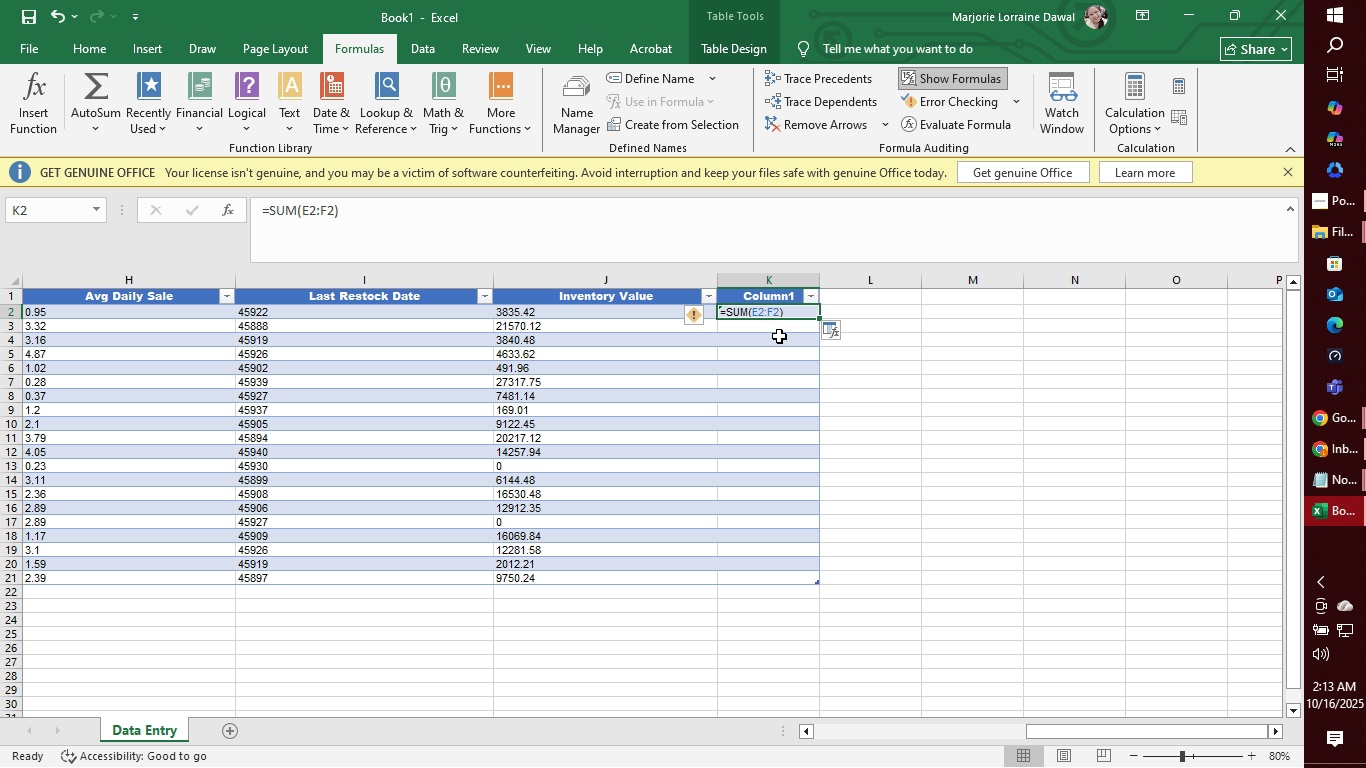 
left_click([779, 336])
 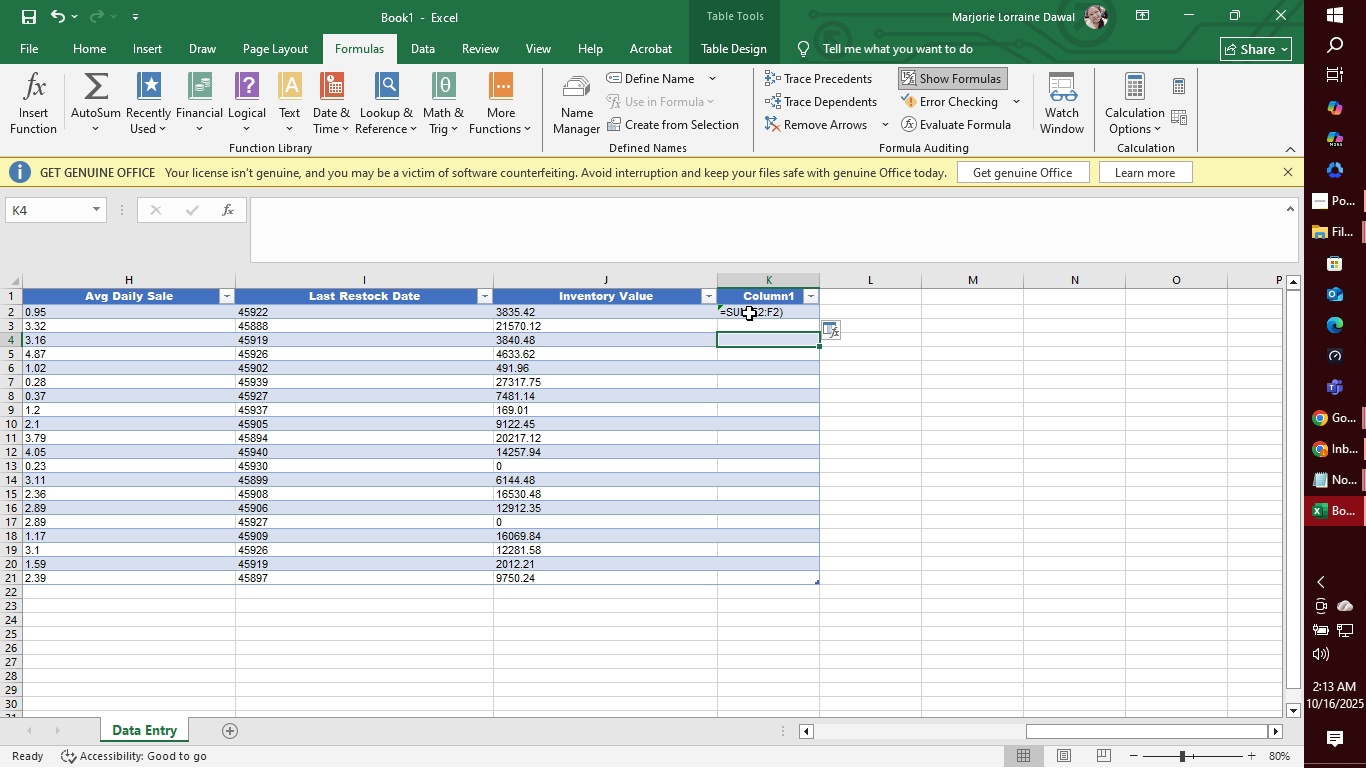 
left_click([749, 313])
 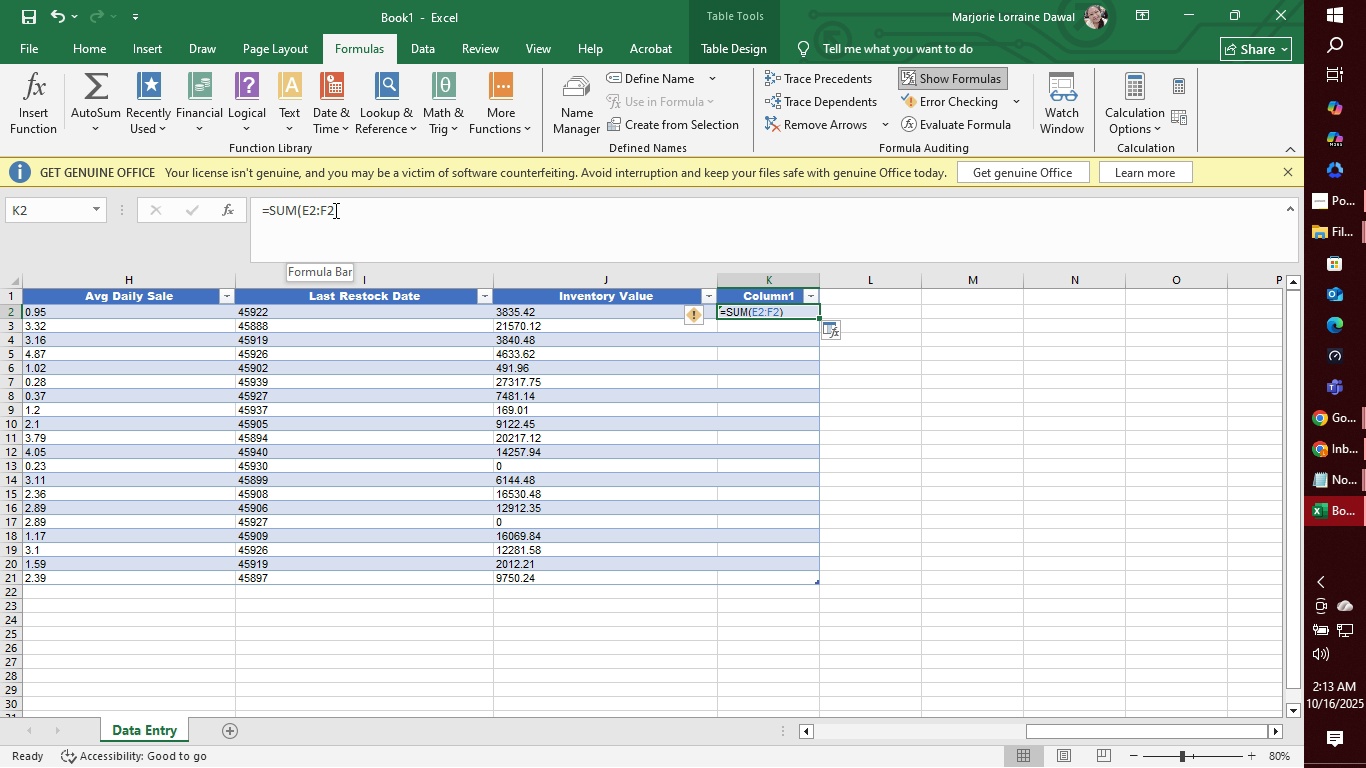 
left_click_drag(start_coordinate=[337, 210], to_coordinate=[272, 213])
 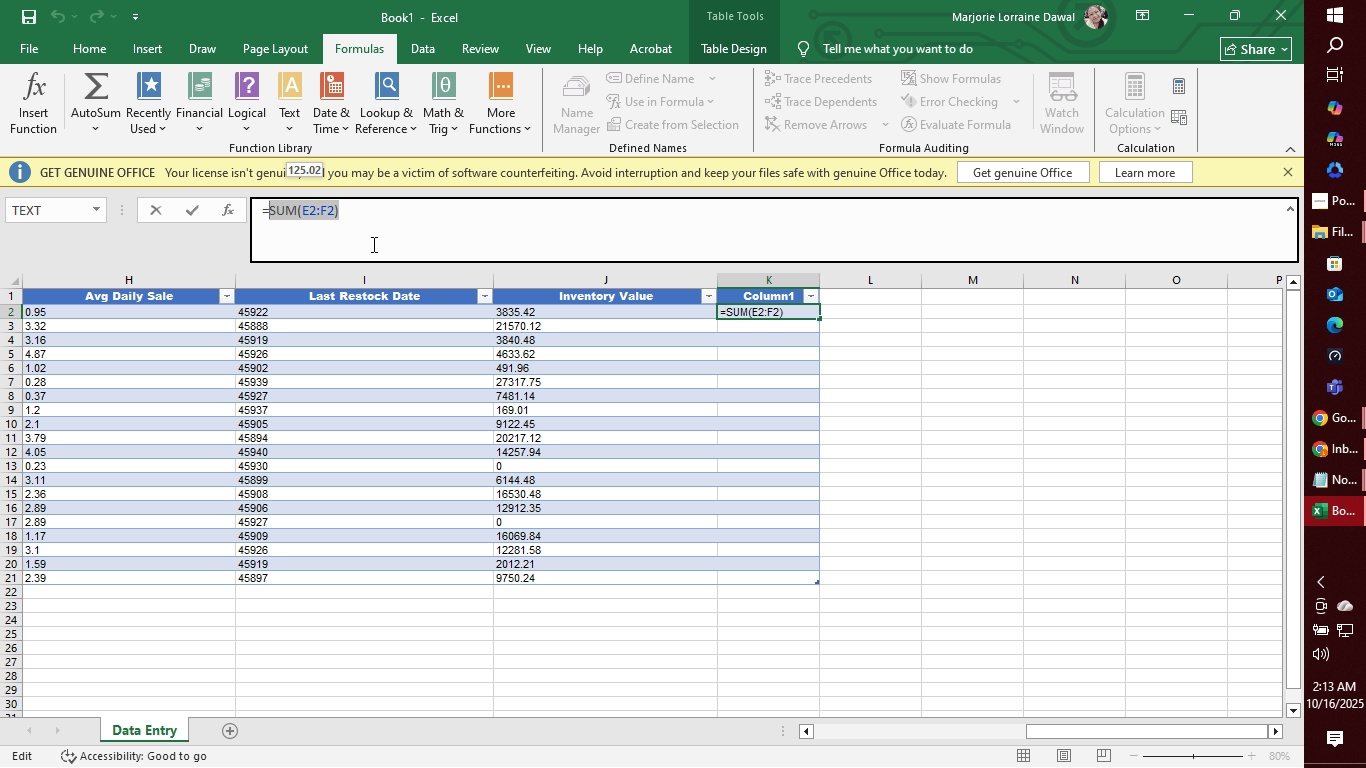 
type(e2*f2)
 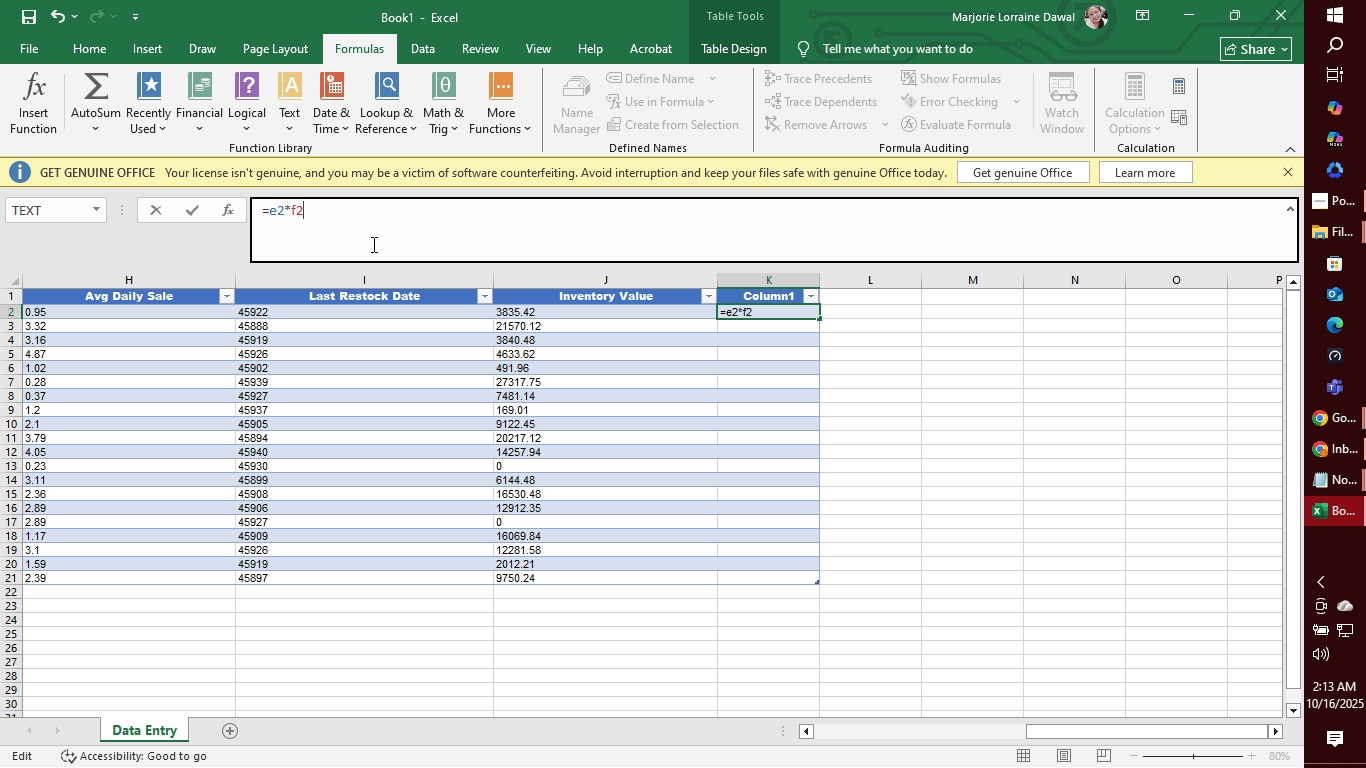 
key(Enter)
 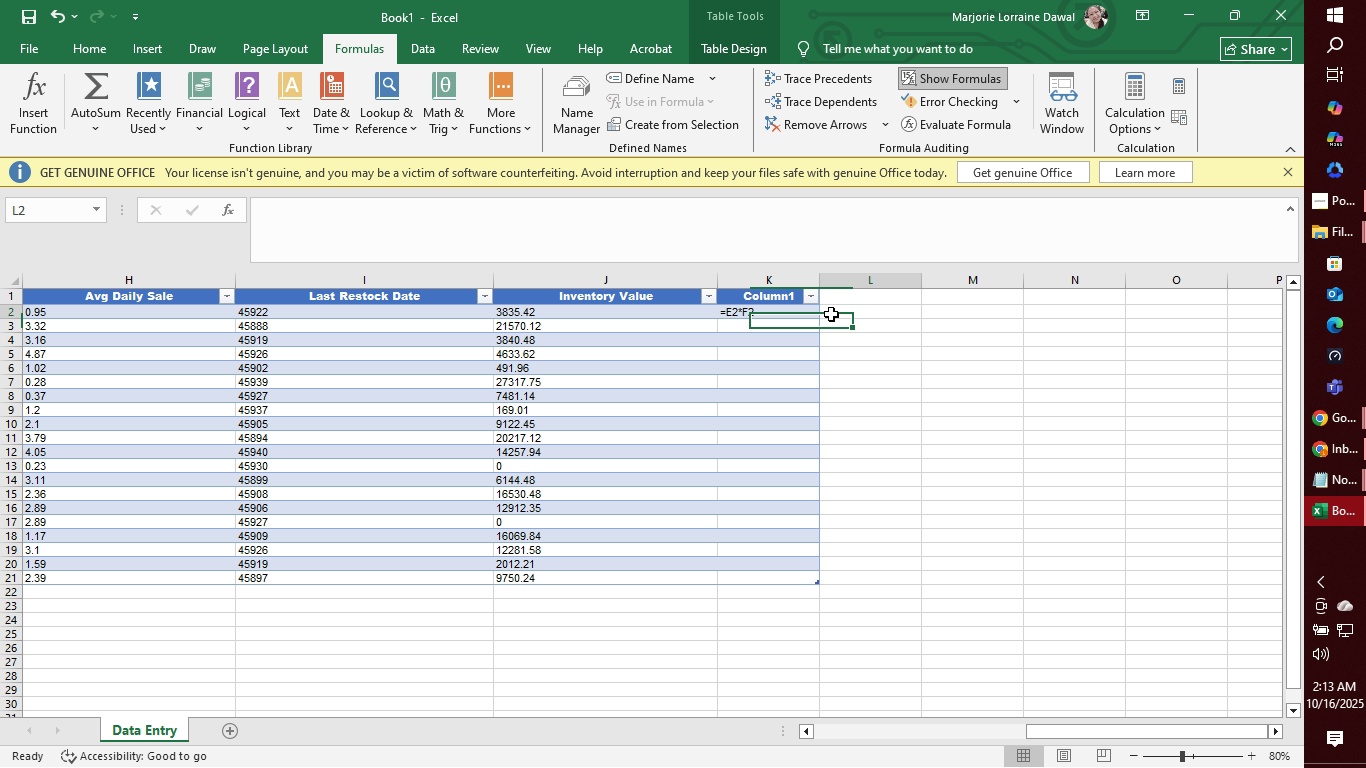 
double_click([790, 314])
 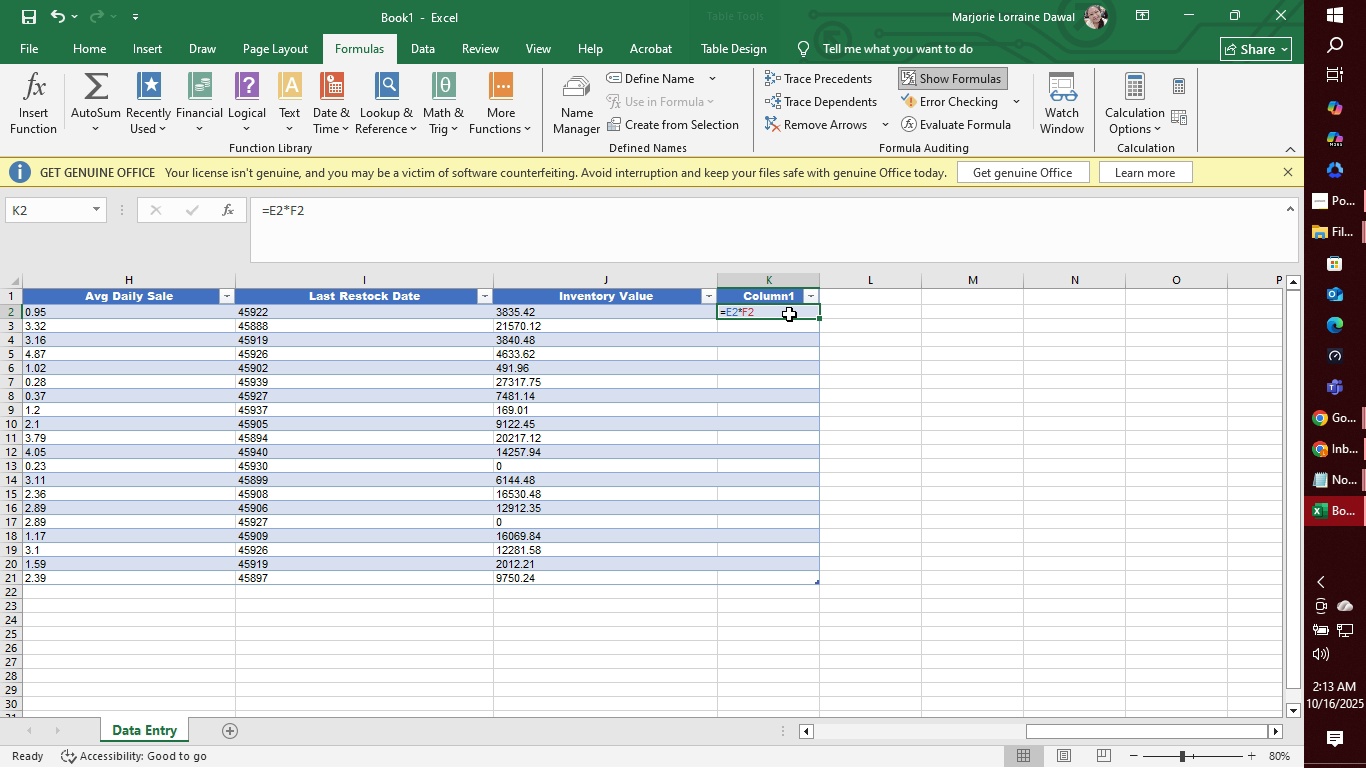 
mouse_move([784, 293])
 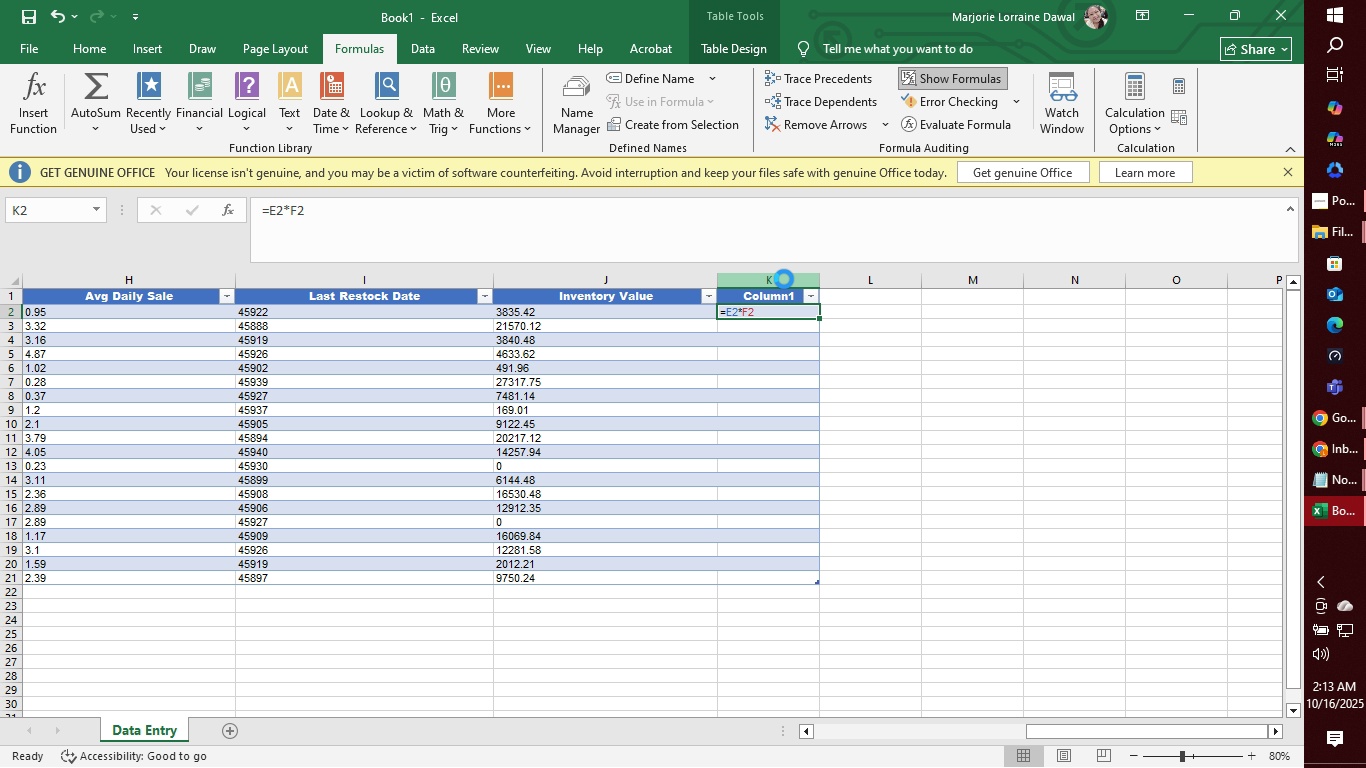 
key(Control+Z)
 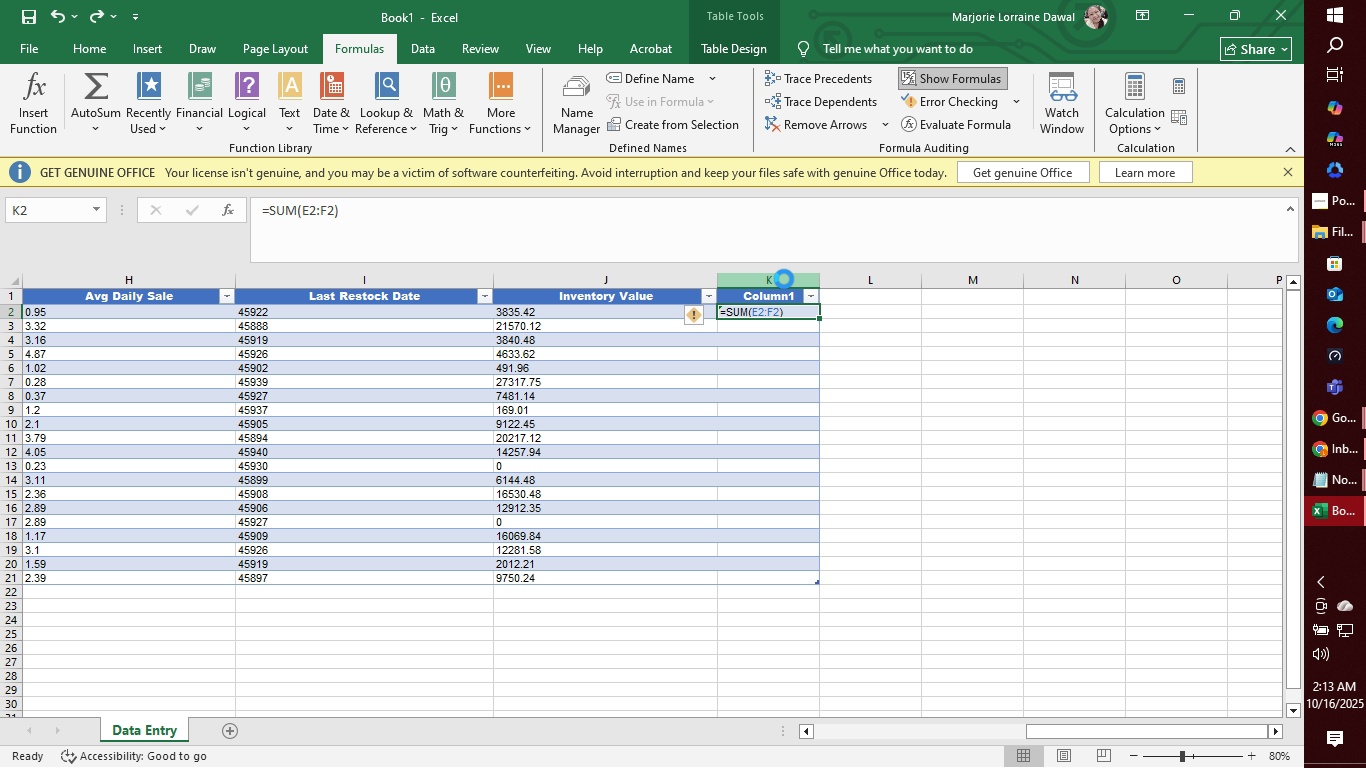 
key(Control+Z)
 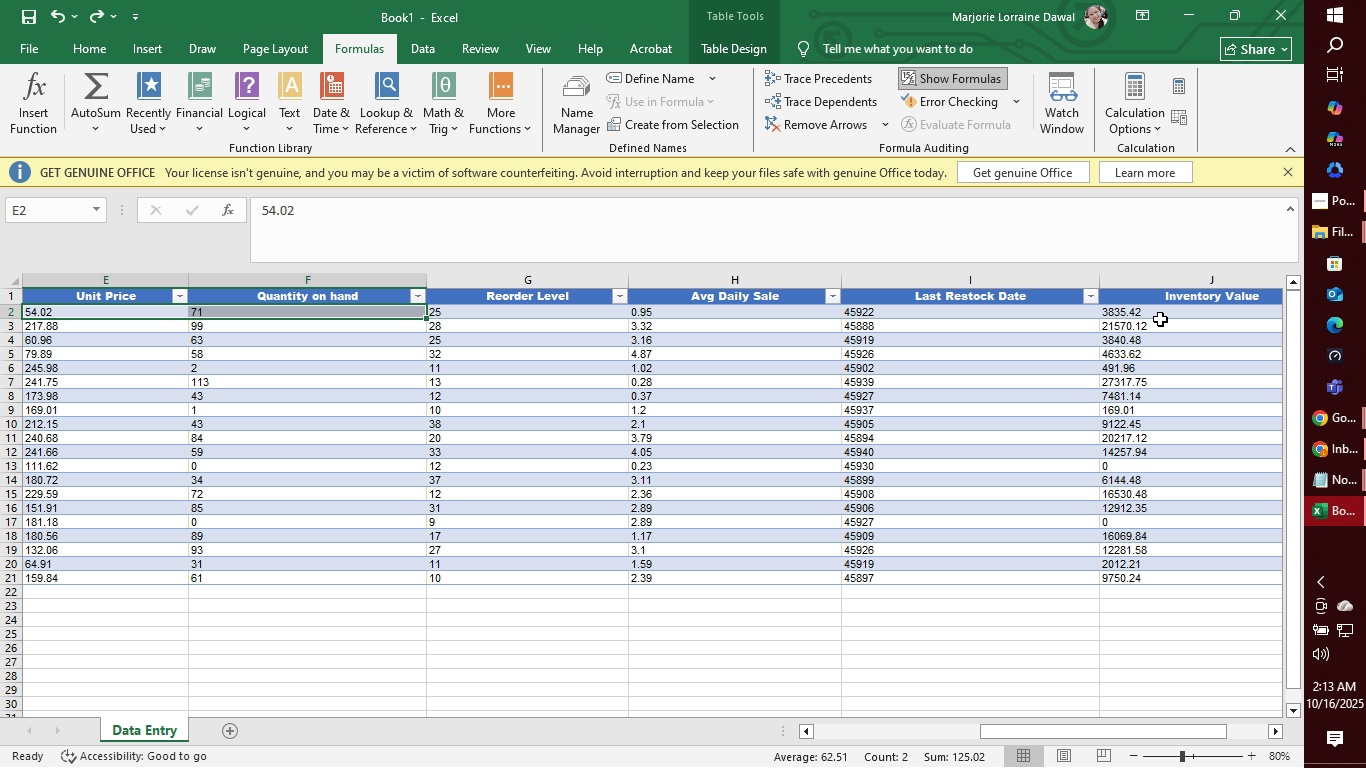 
left_click([1160, 317])
 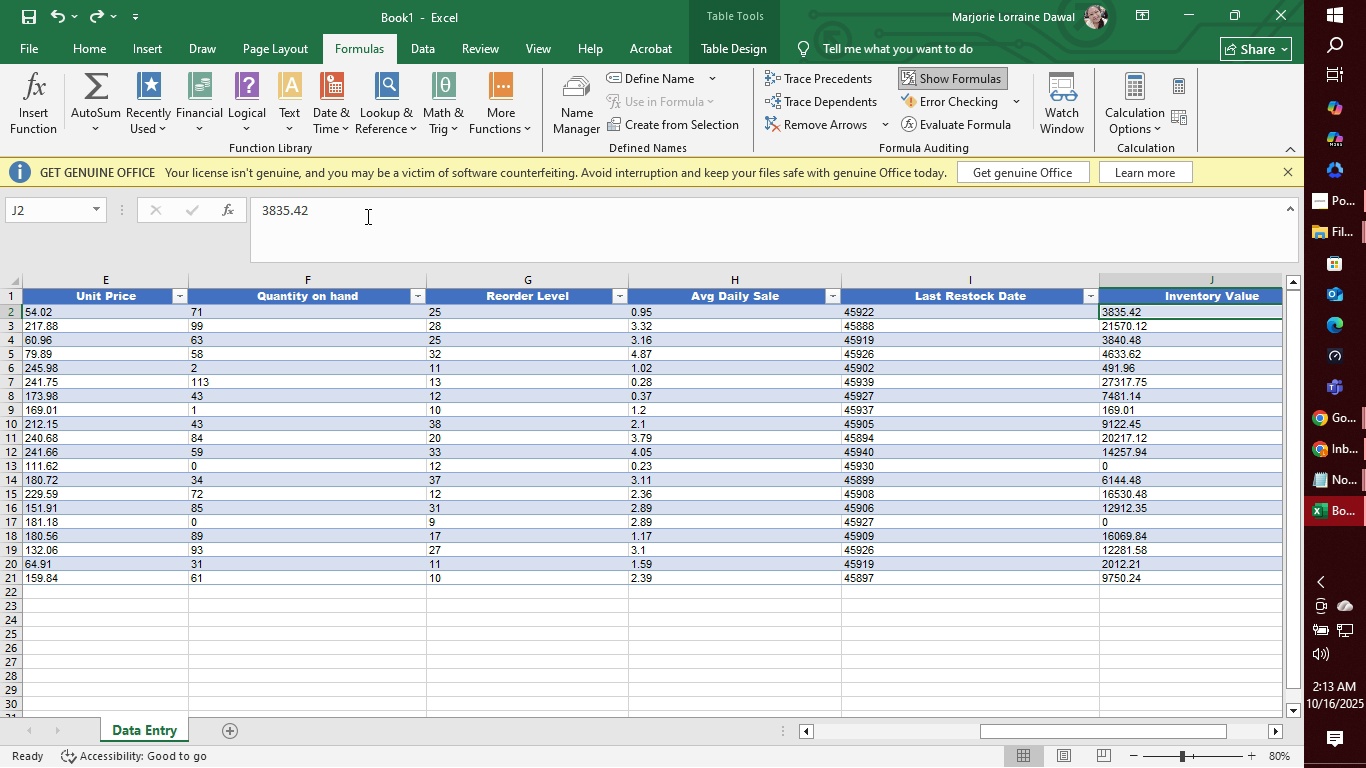 
left_click_drag(start_coordinate=[355, 210], to_coordinate=[256, 210])
 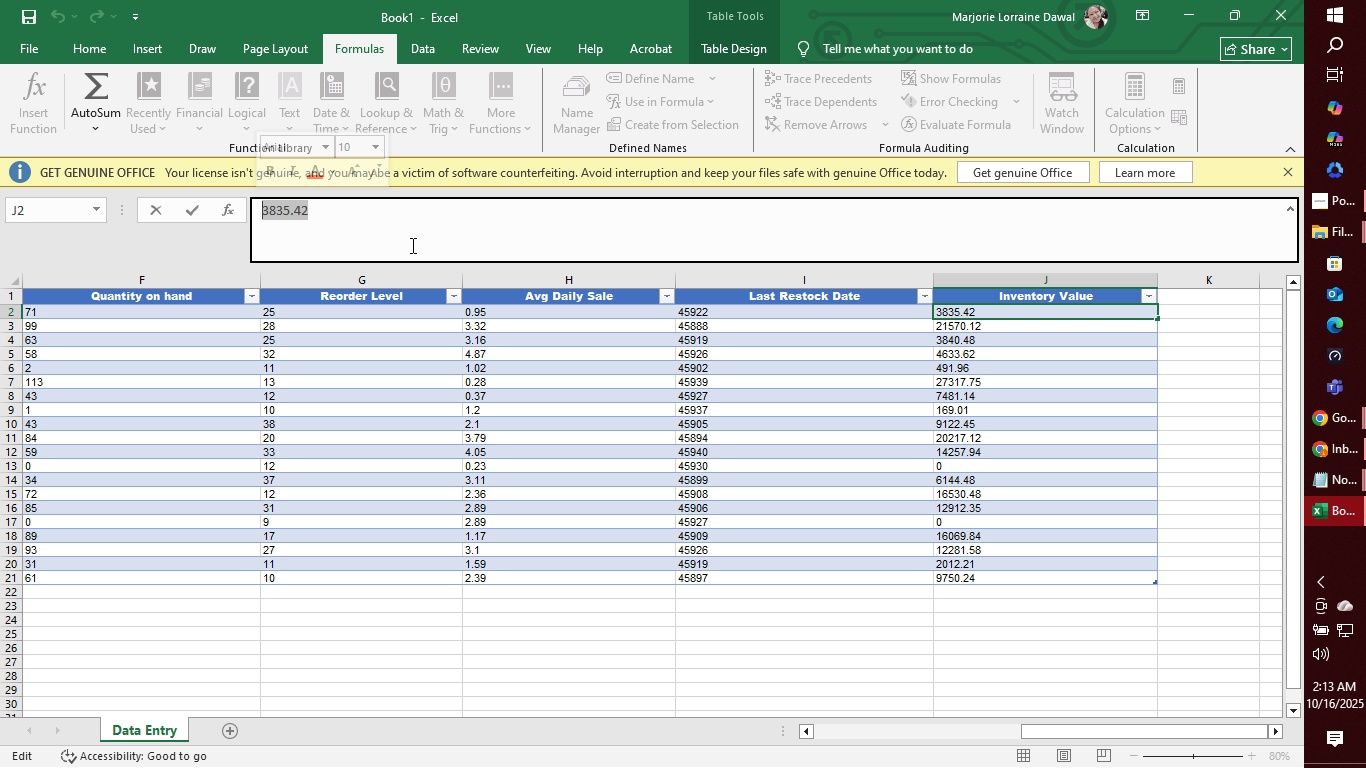 
type(_)
key(Backspace)
type(-)
key(Backspace)
type(=e2*f2)
 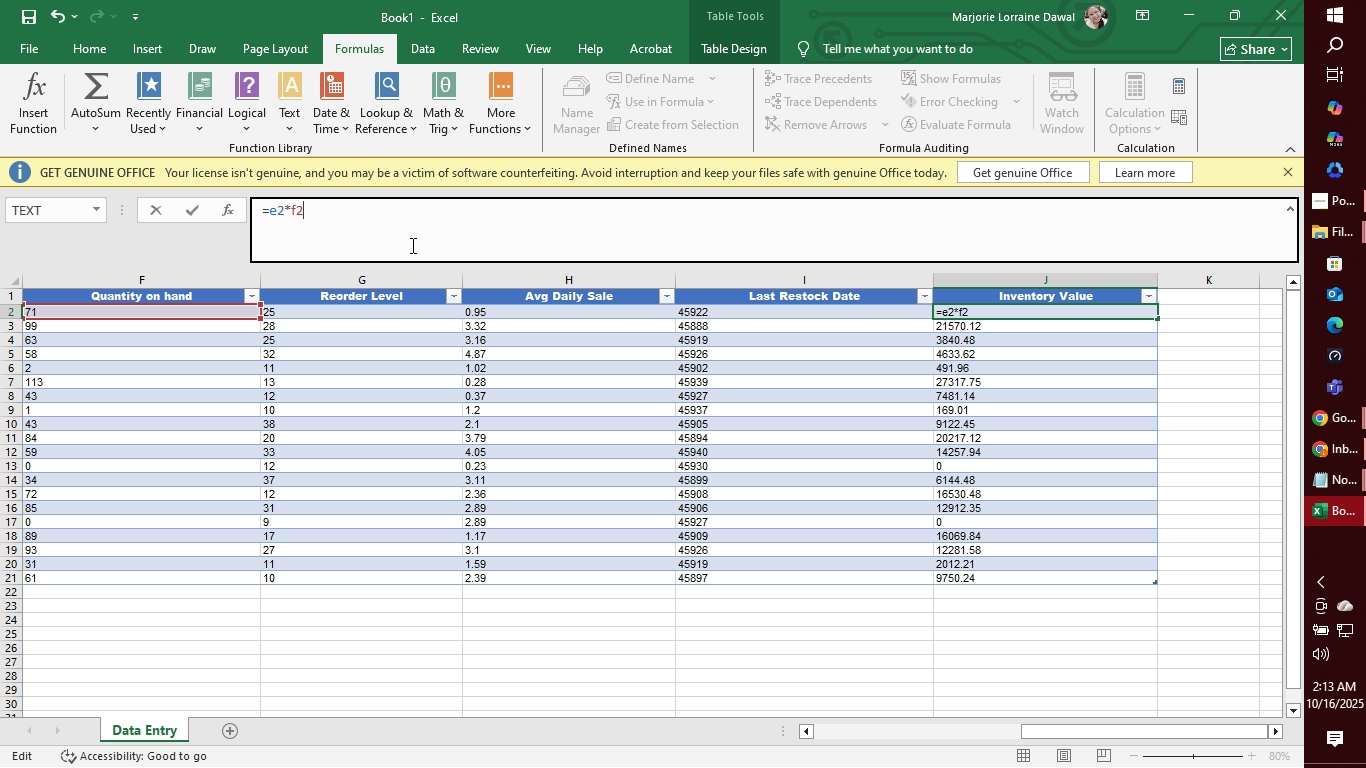 
key(Enter)
 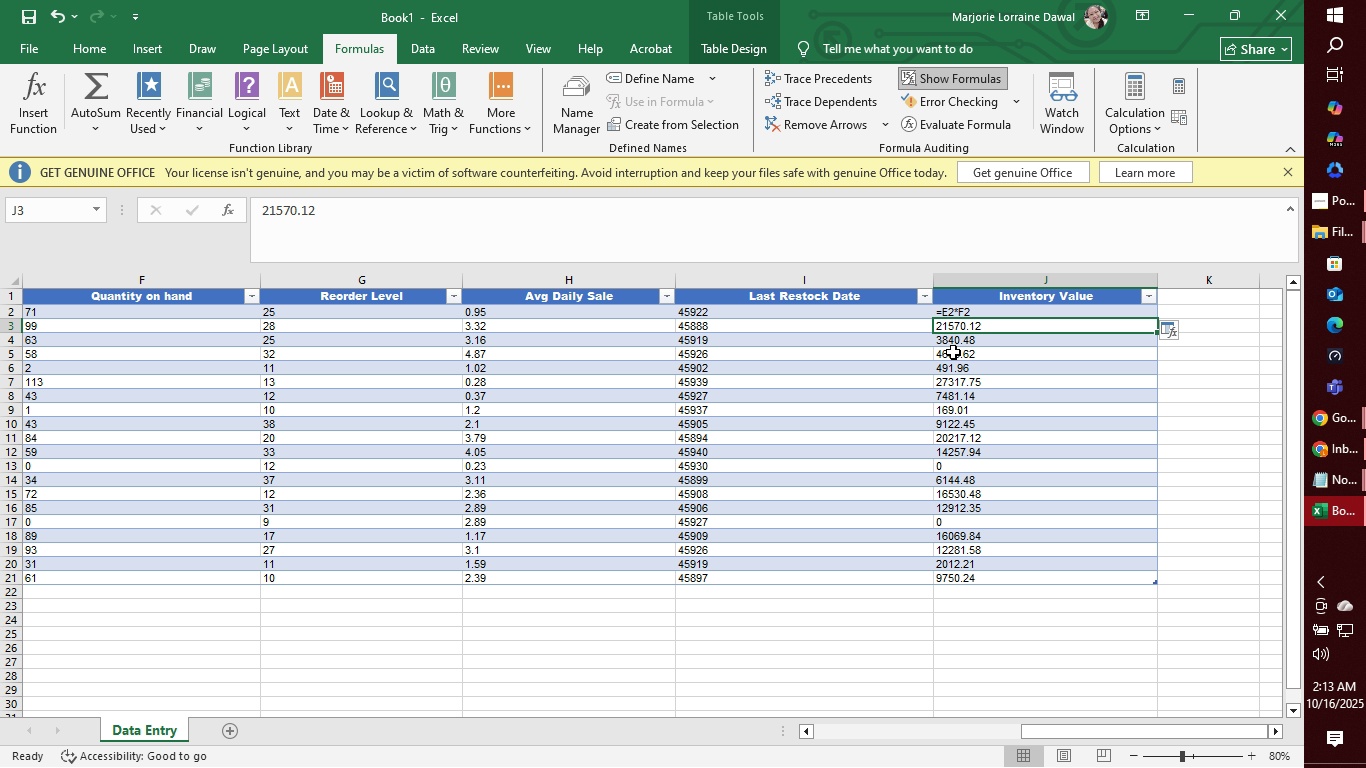 
left_click([1001, 313])
 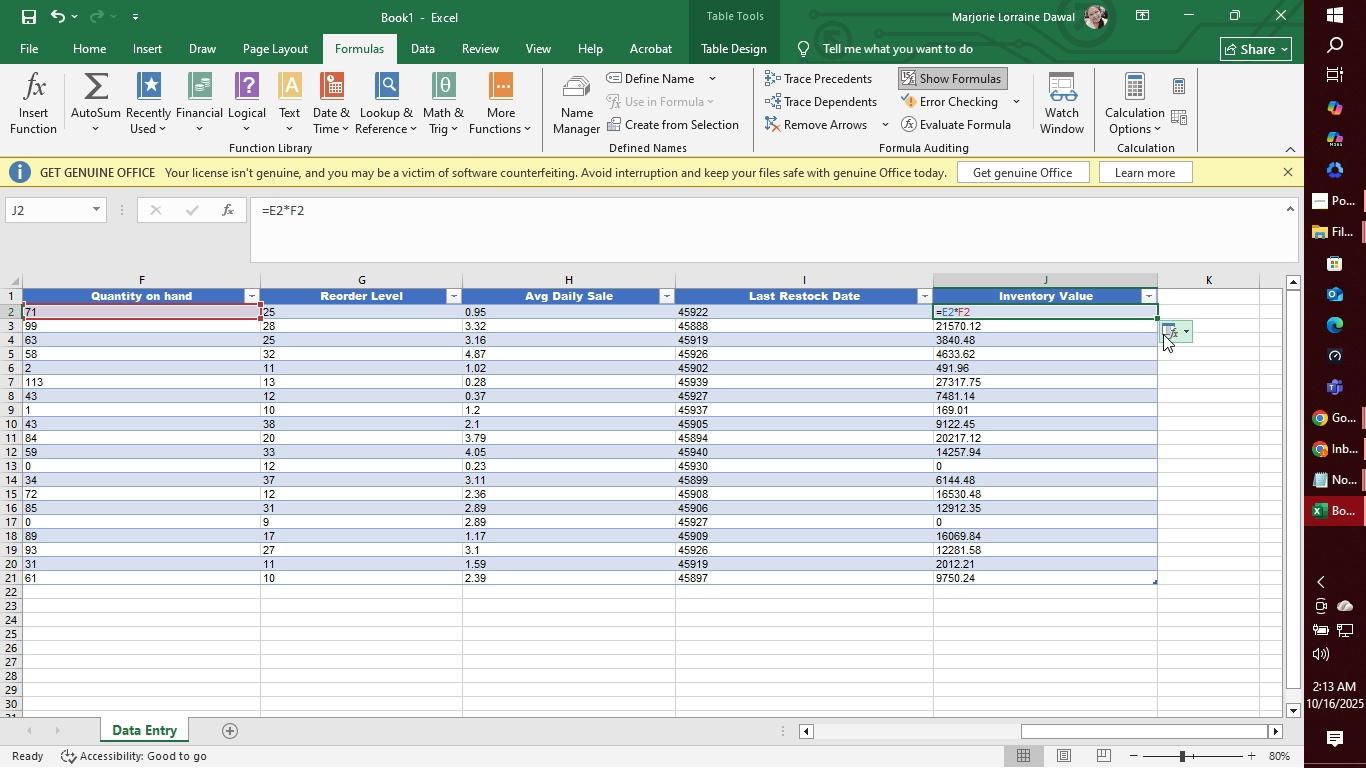 
left_click([1170, 334])
 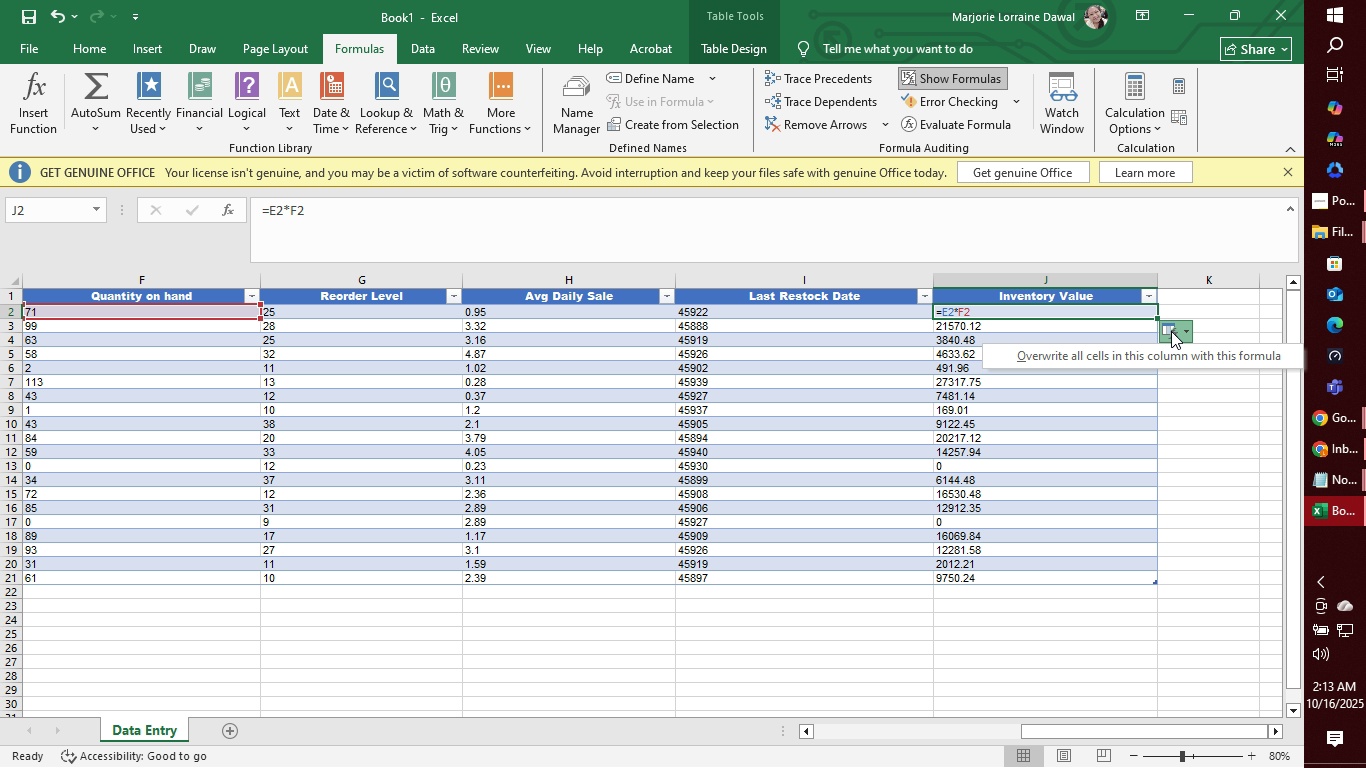 
left_click([1171, 331])
 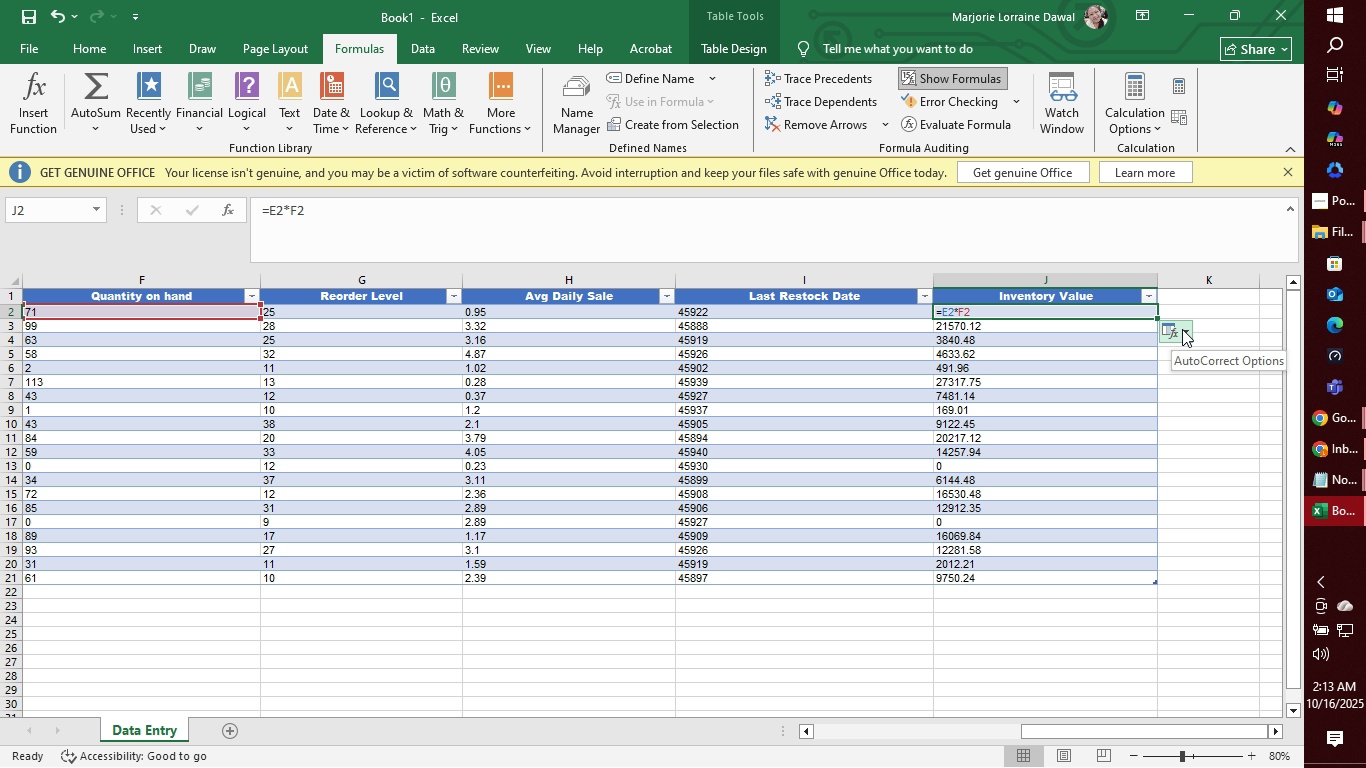 
left_click([1182, 329])
 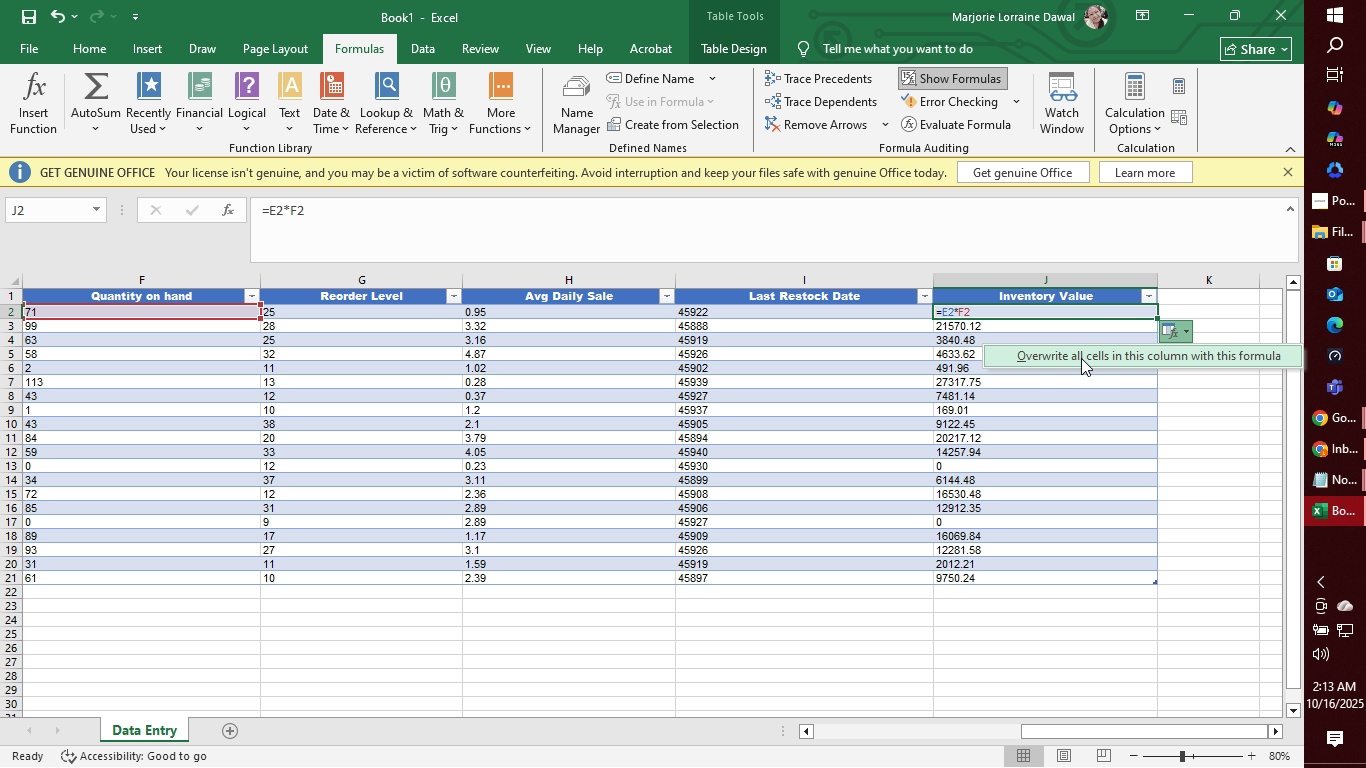 
left_click([1072, 358])
 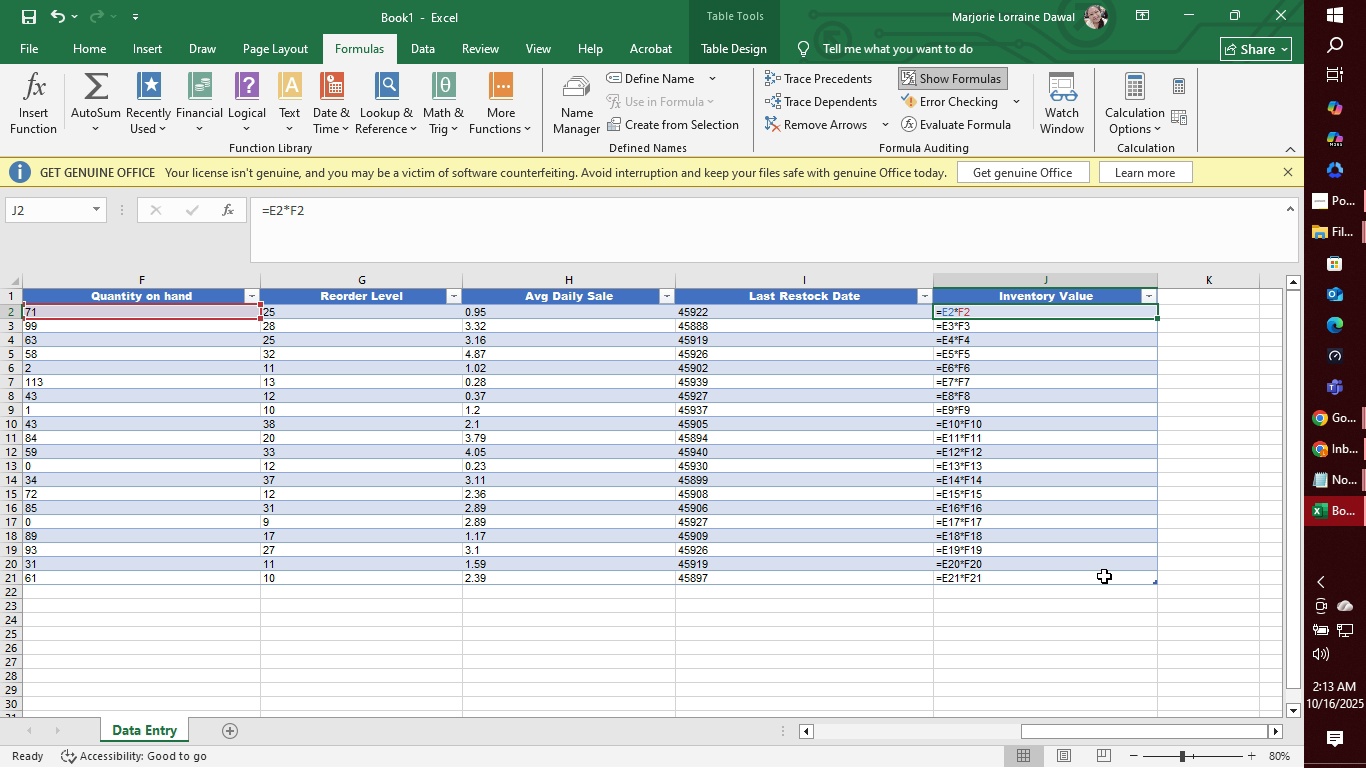 
left_click([1029, 308])
 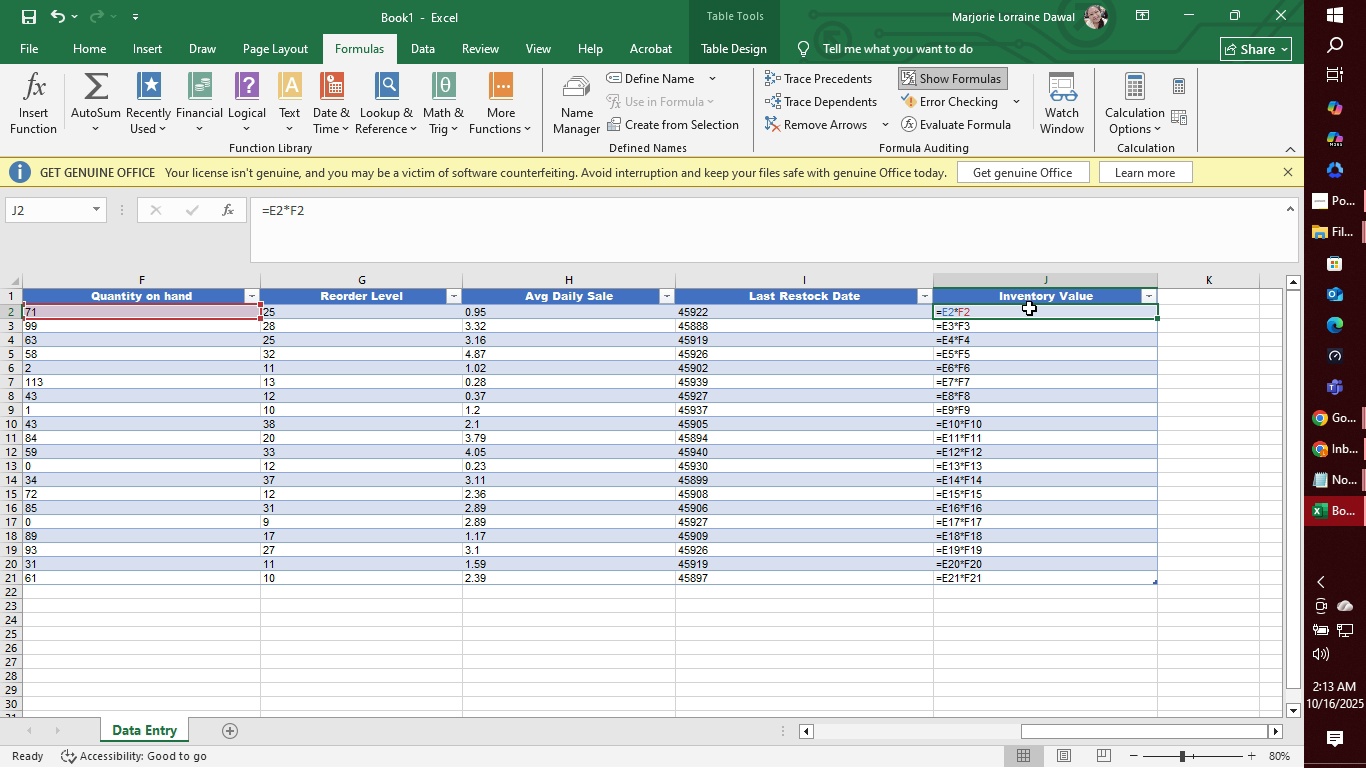 
left_click_drag(start_coordinate=[1029, 308], to_coordinate=[1032, 584])
 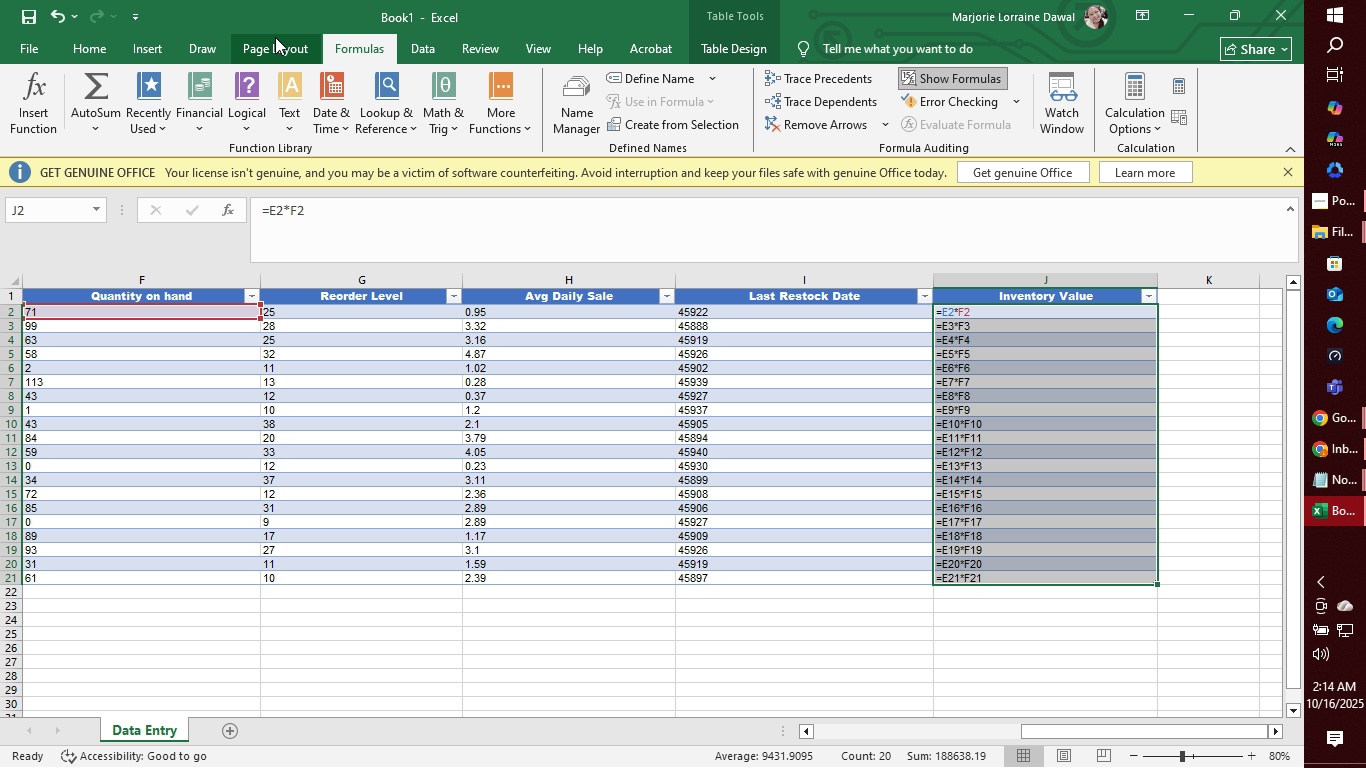 
left_click([199, 52])
 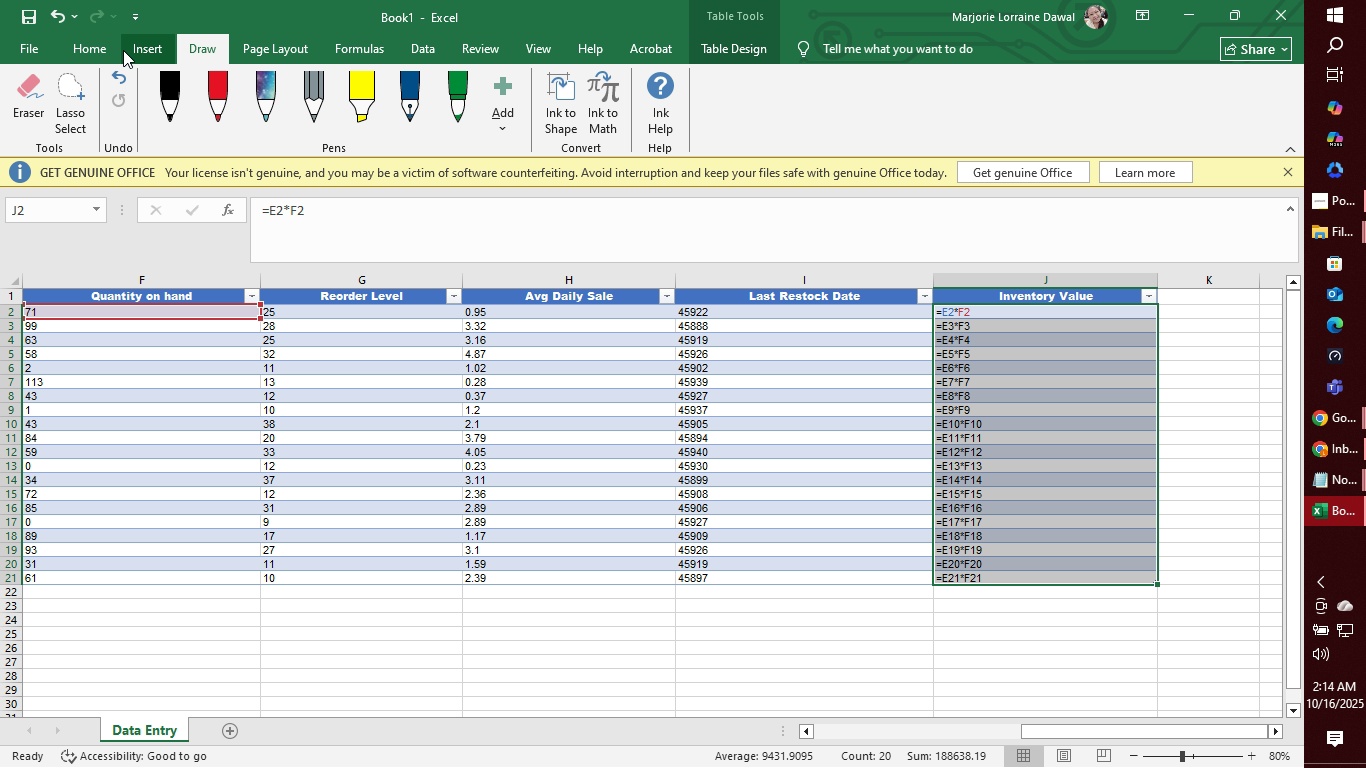 
left_click([123, 50])
 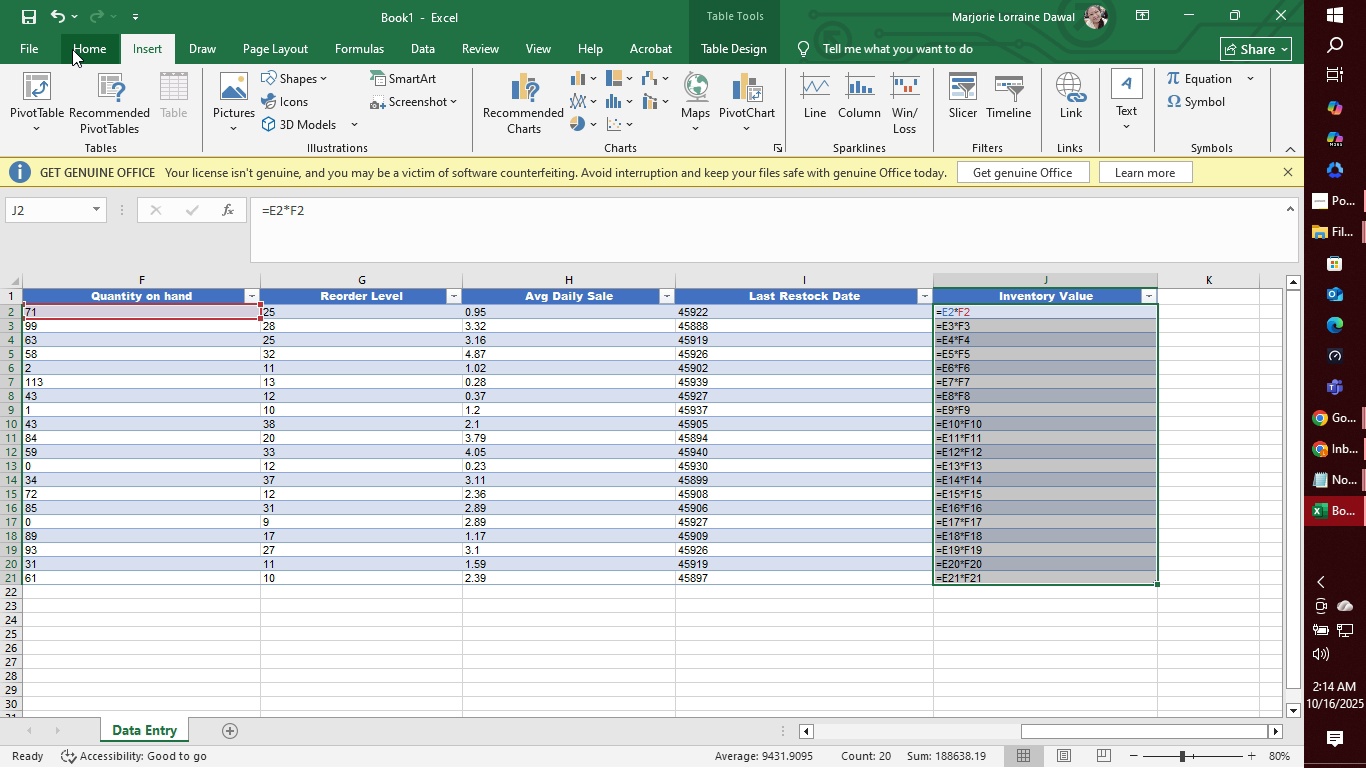 
left_click([72, 49])
 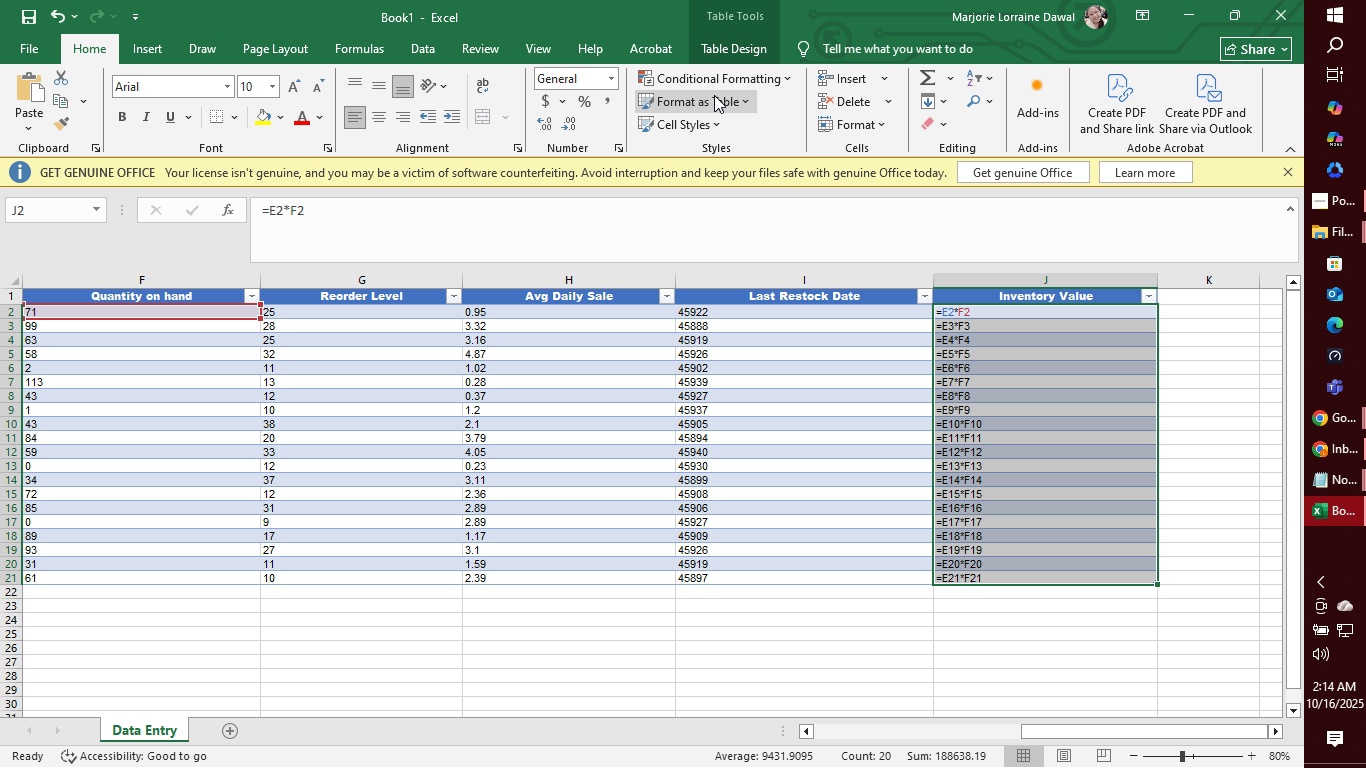 
left_click([613, 75])
 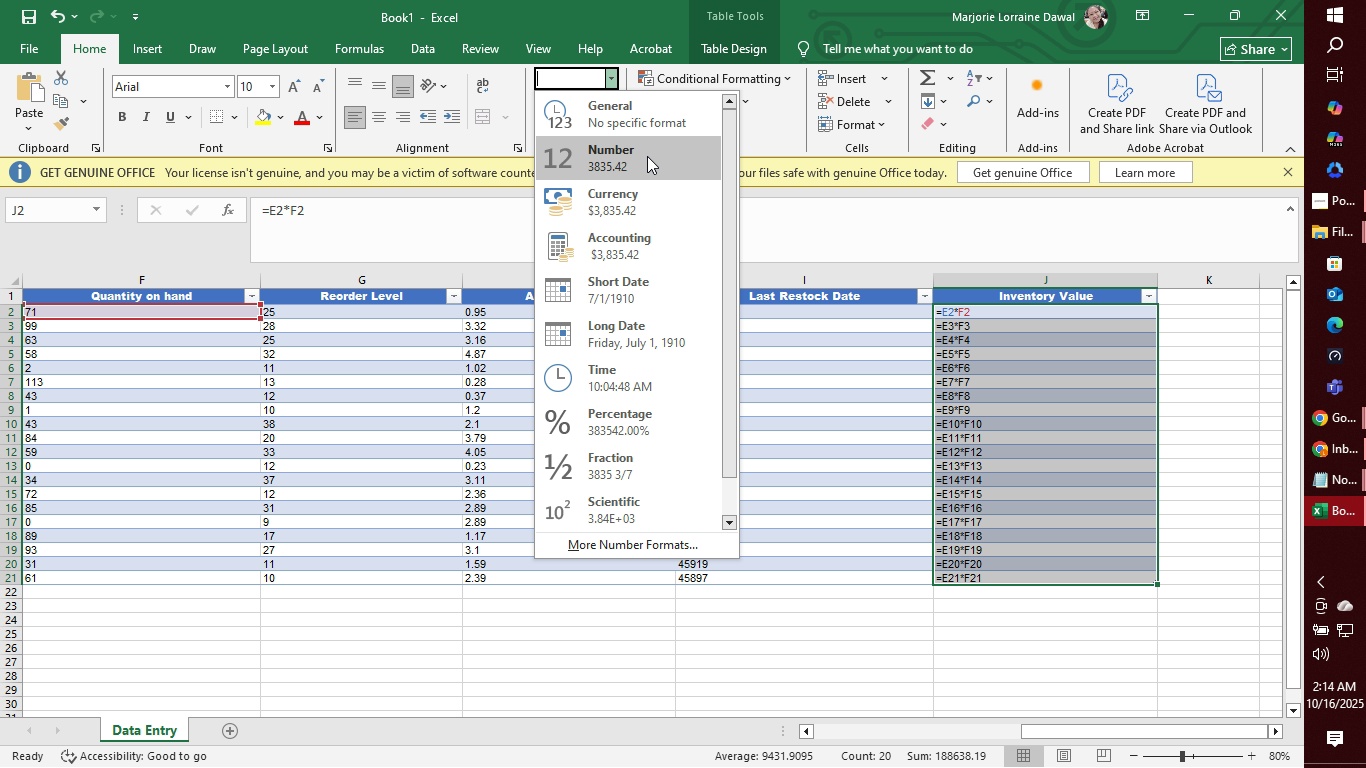 
left_click([659, 126])
 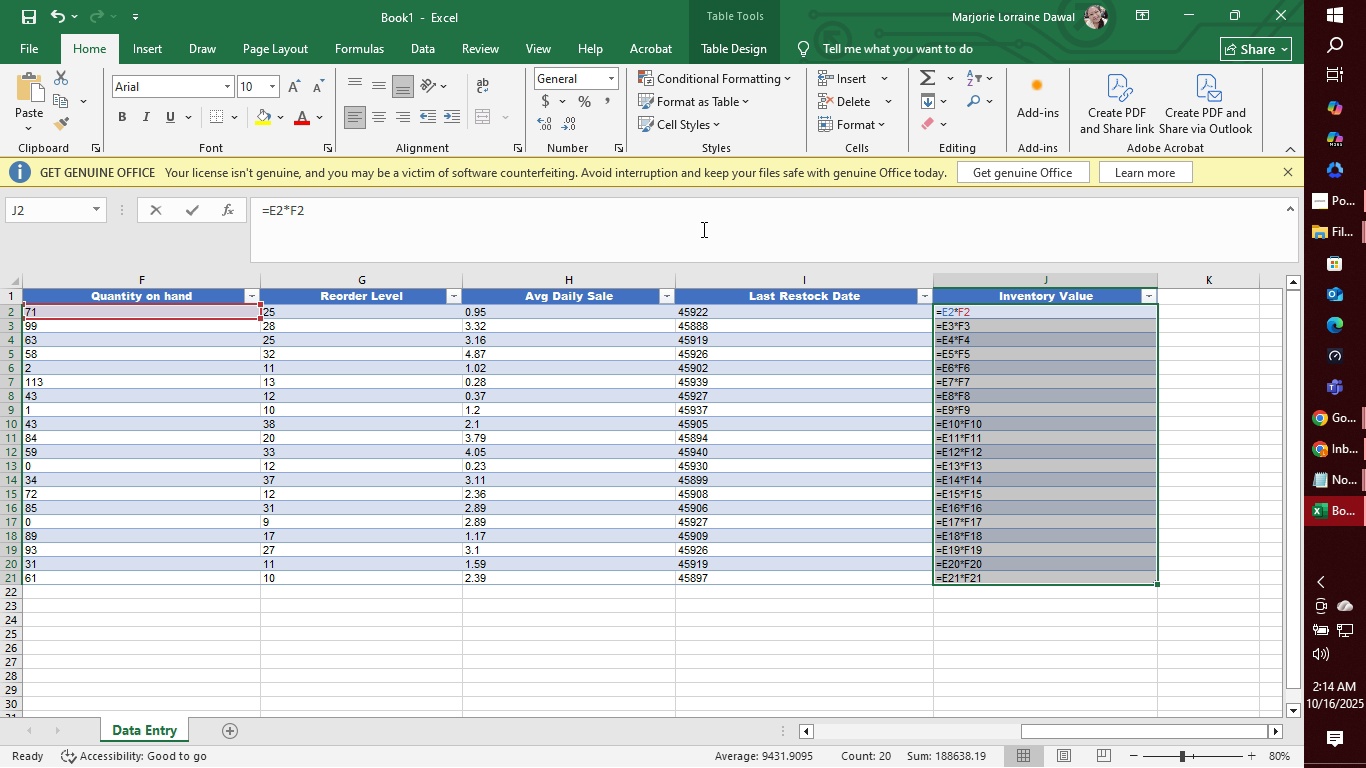 
left_click([702, 229])
 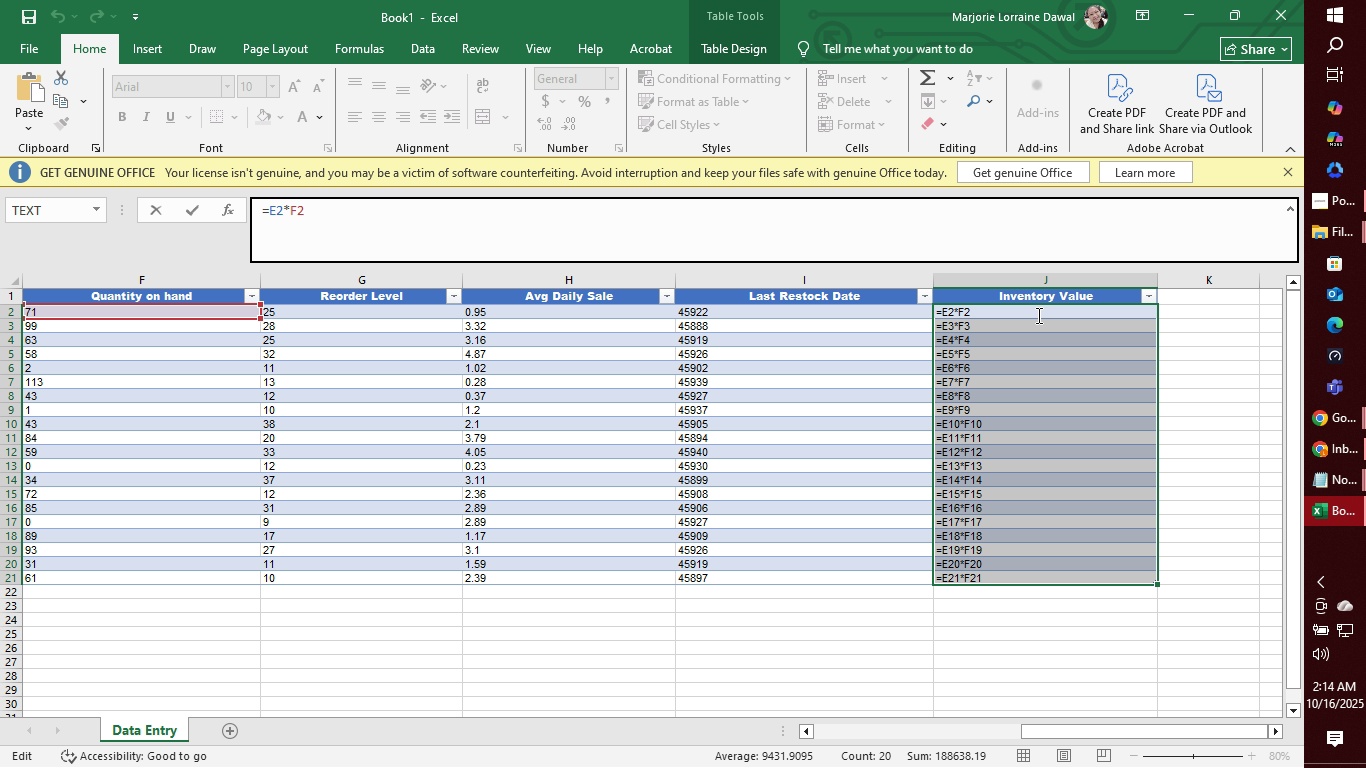 
left_click([1032, 315])
 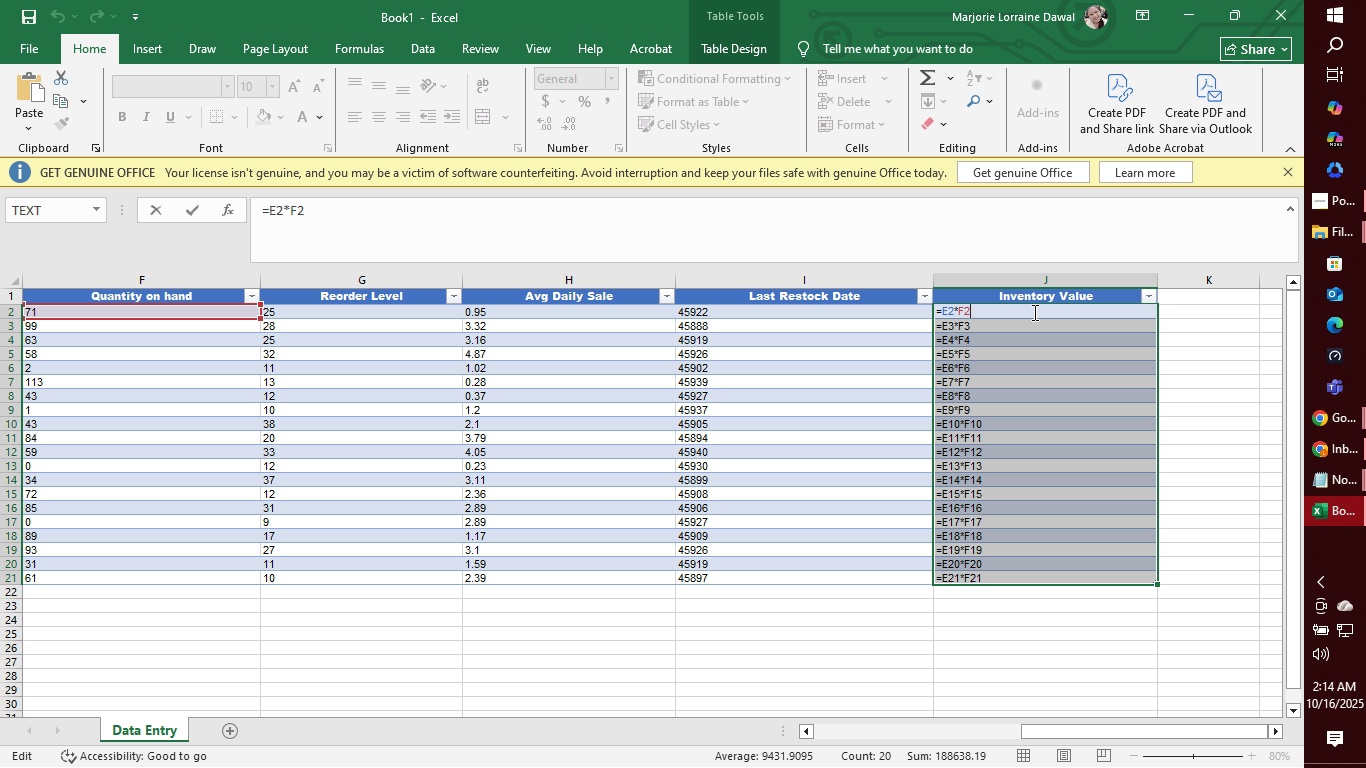 
key(Enter)
 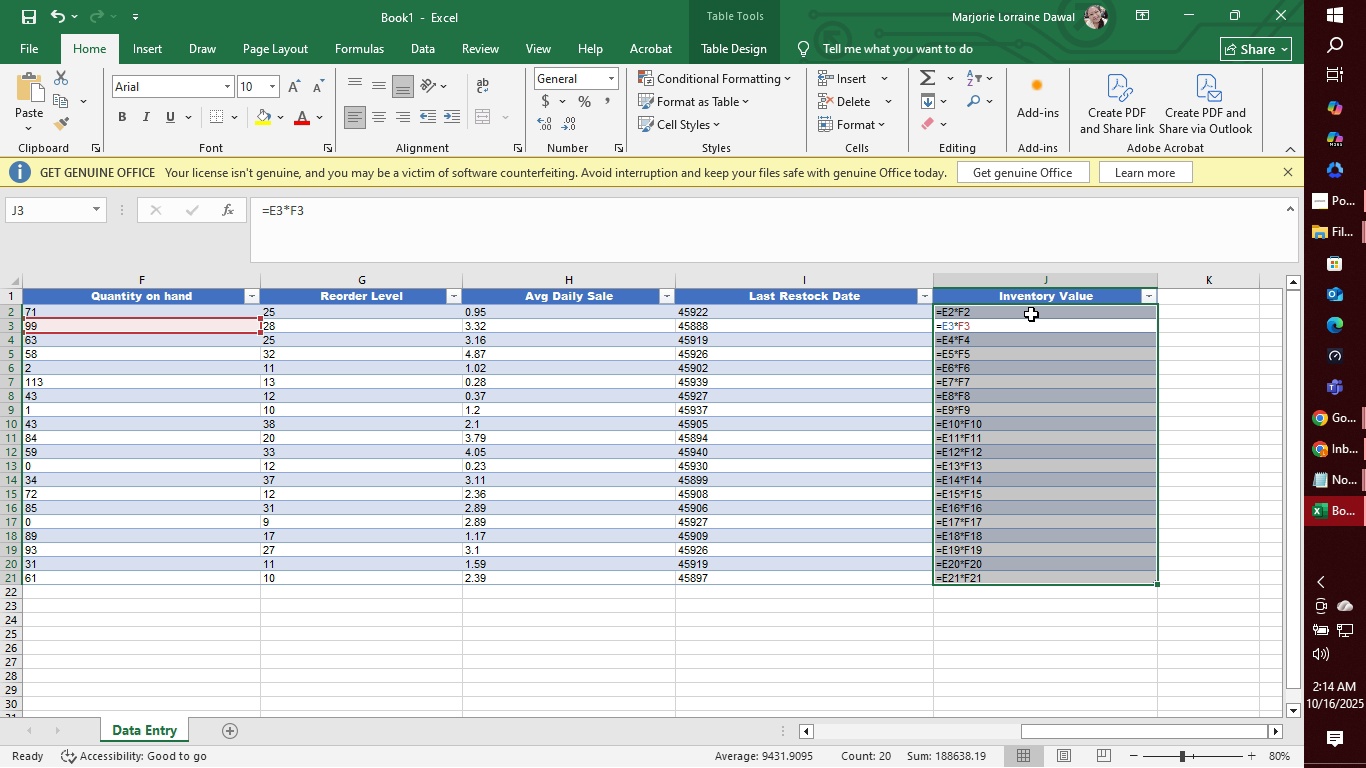 
key(Enter)
 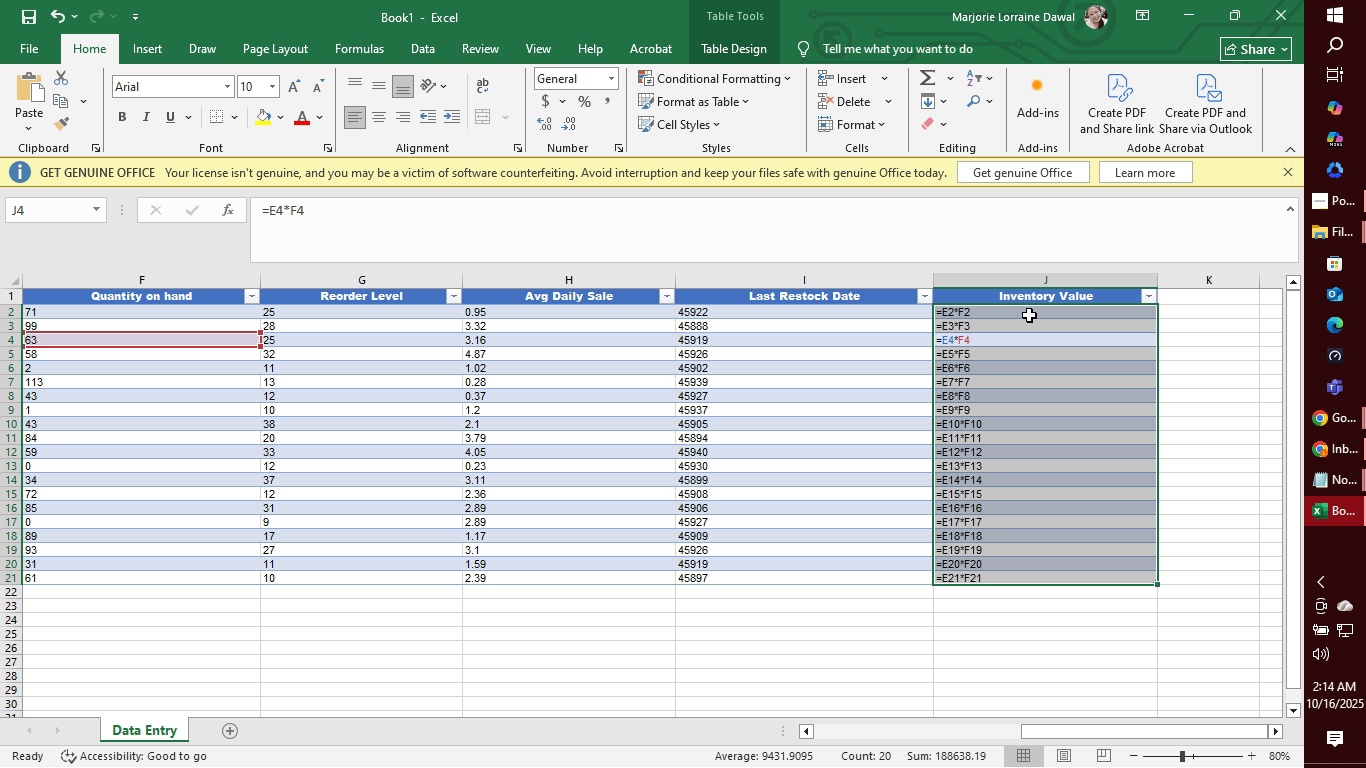 
key(Enter)
 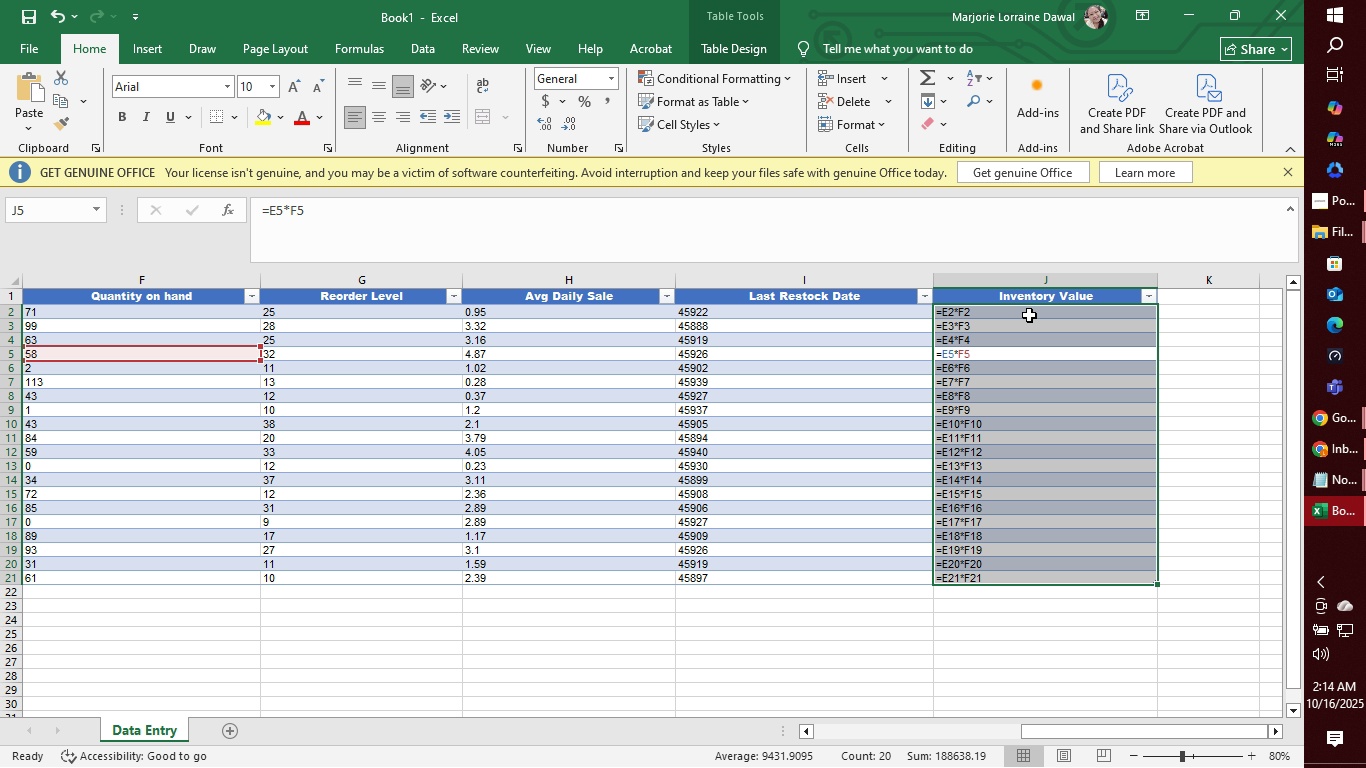 
key(Enter)
 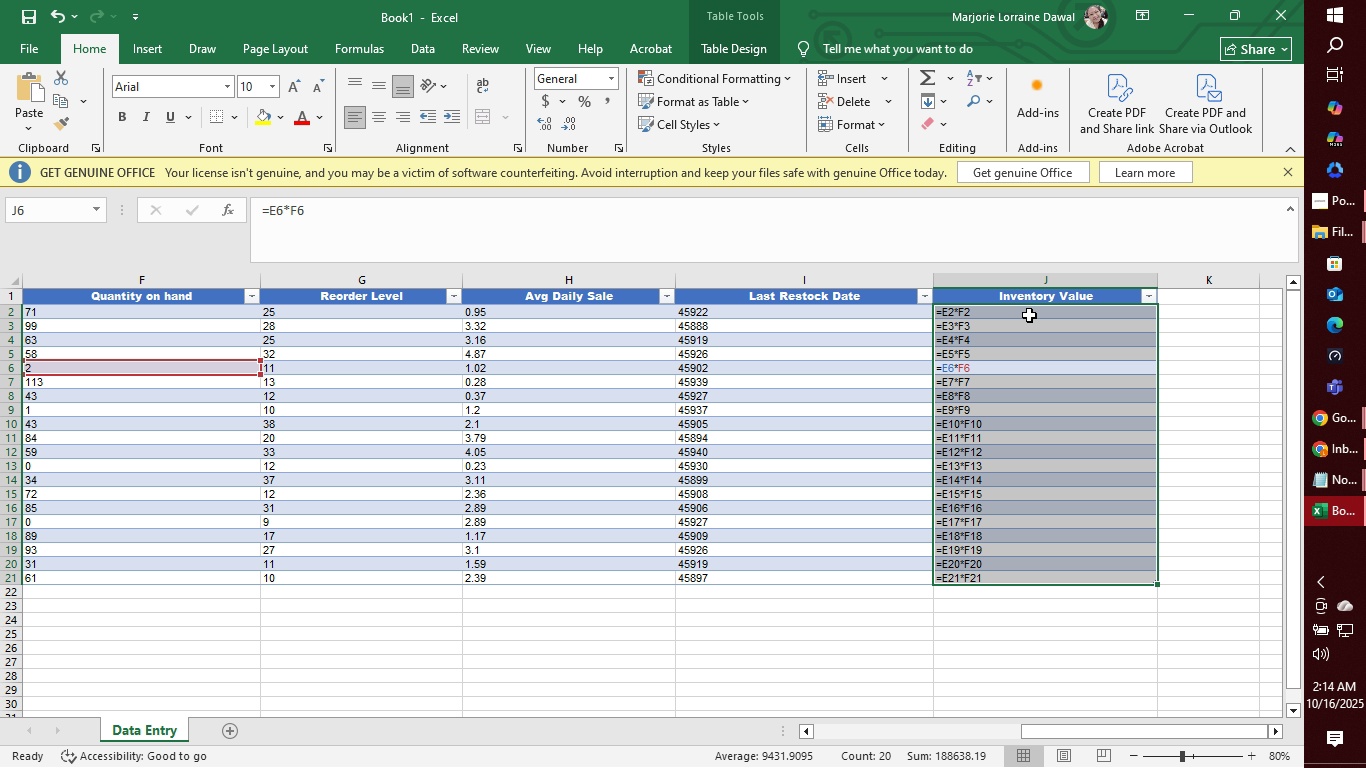 
key(Enter)
 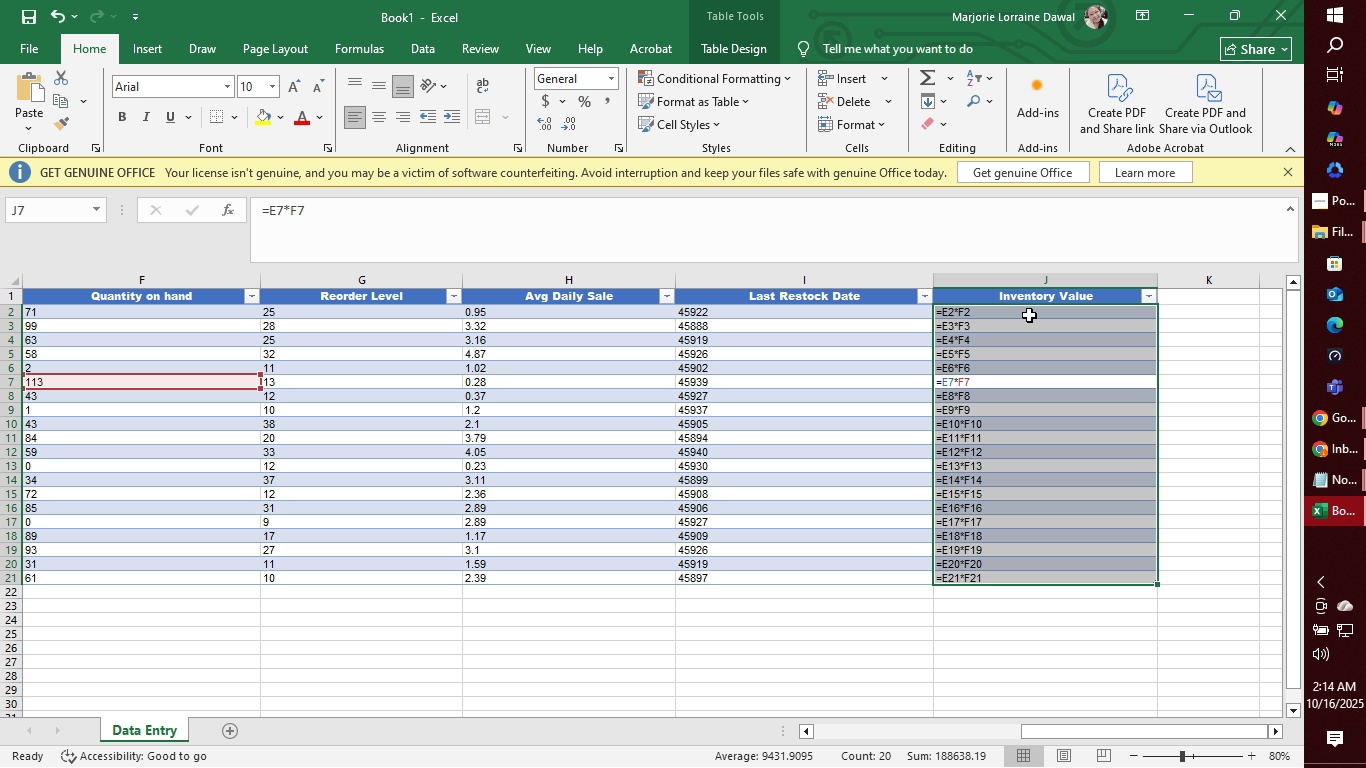 
key(Enter)
 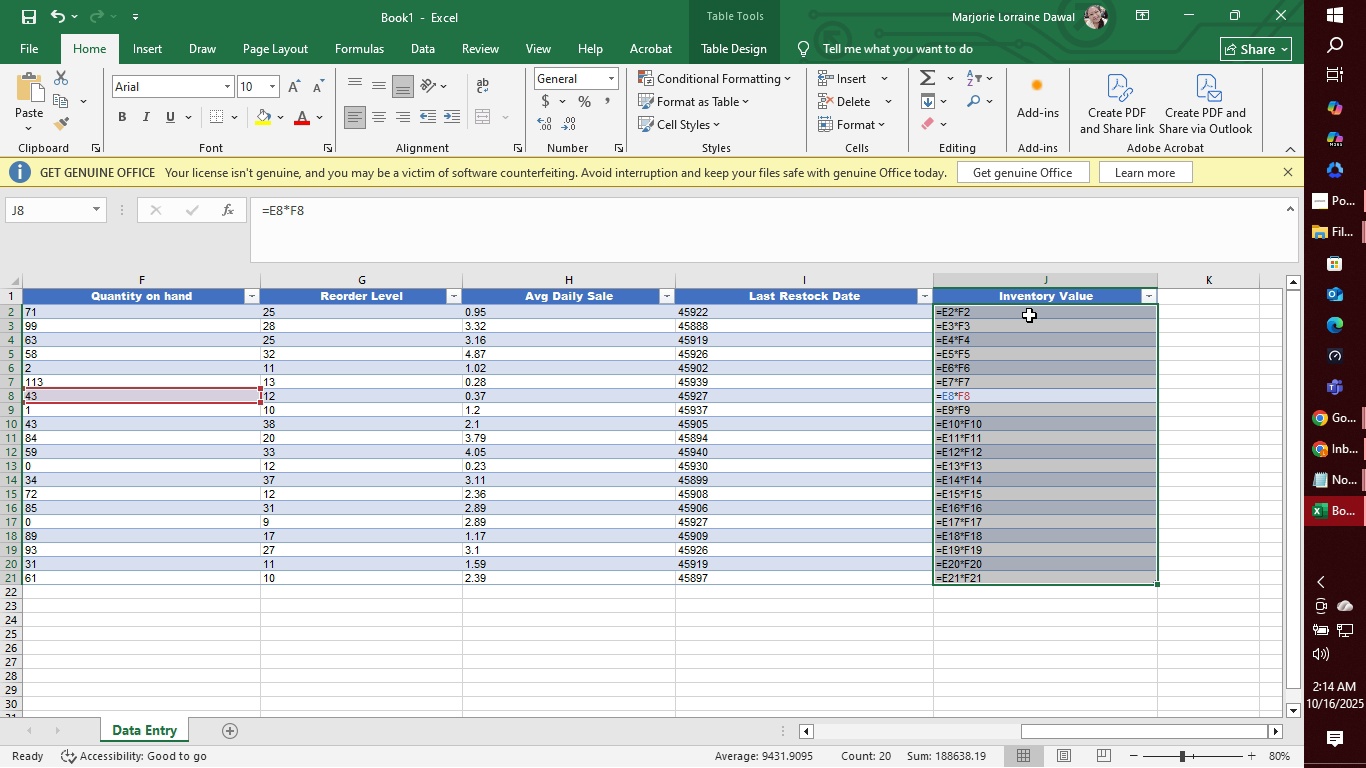 
key(Enter)
 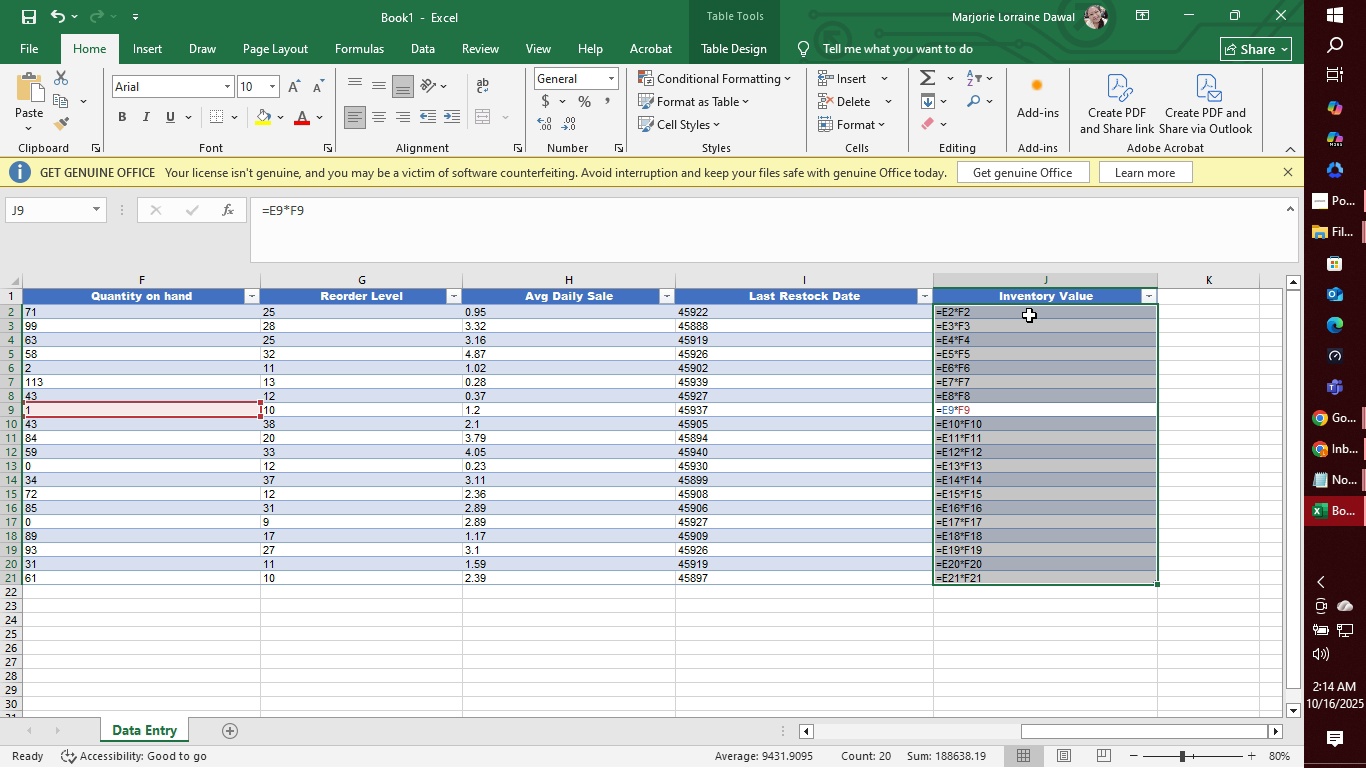 
key(Enter)
 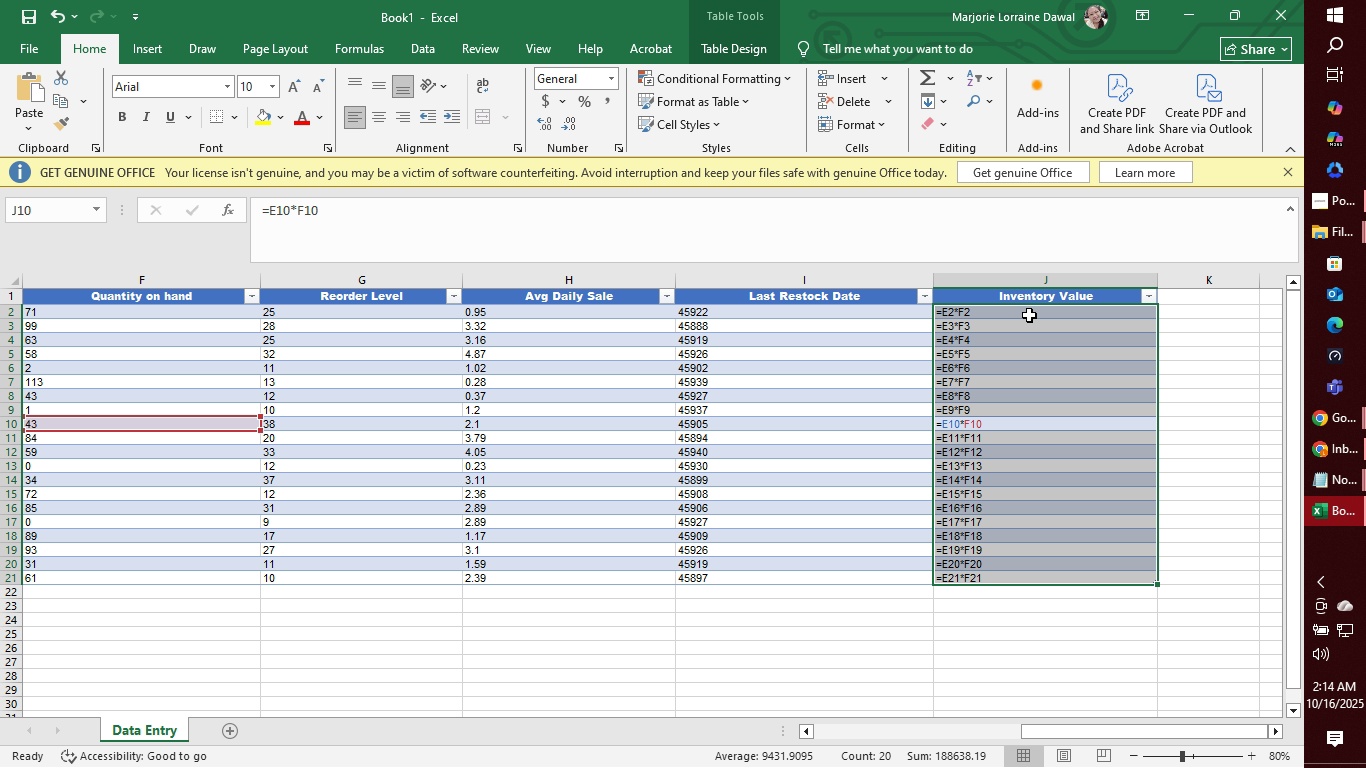 
key(Enter)
 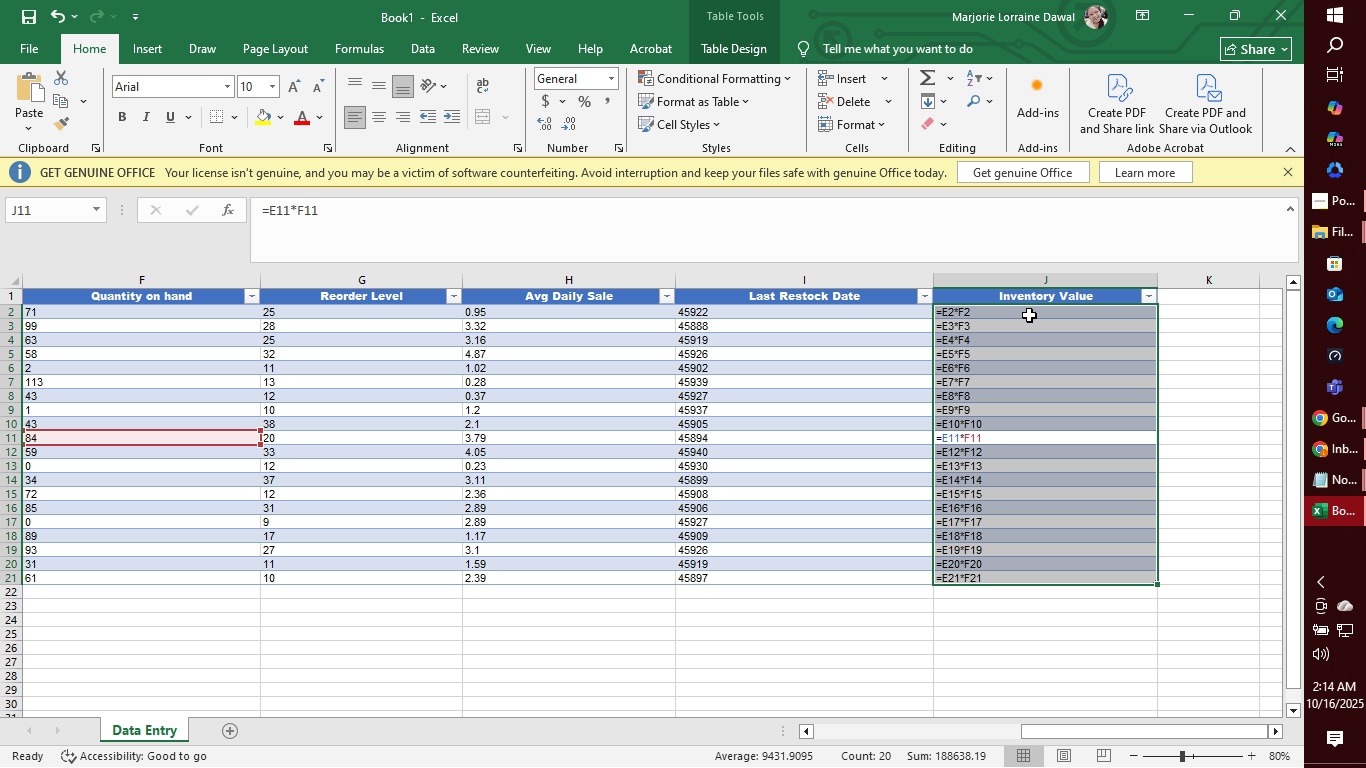 
key(Enter)
 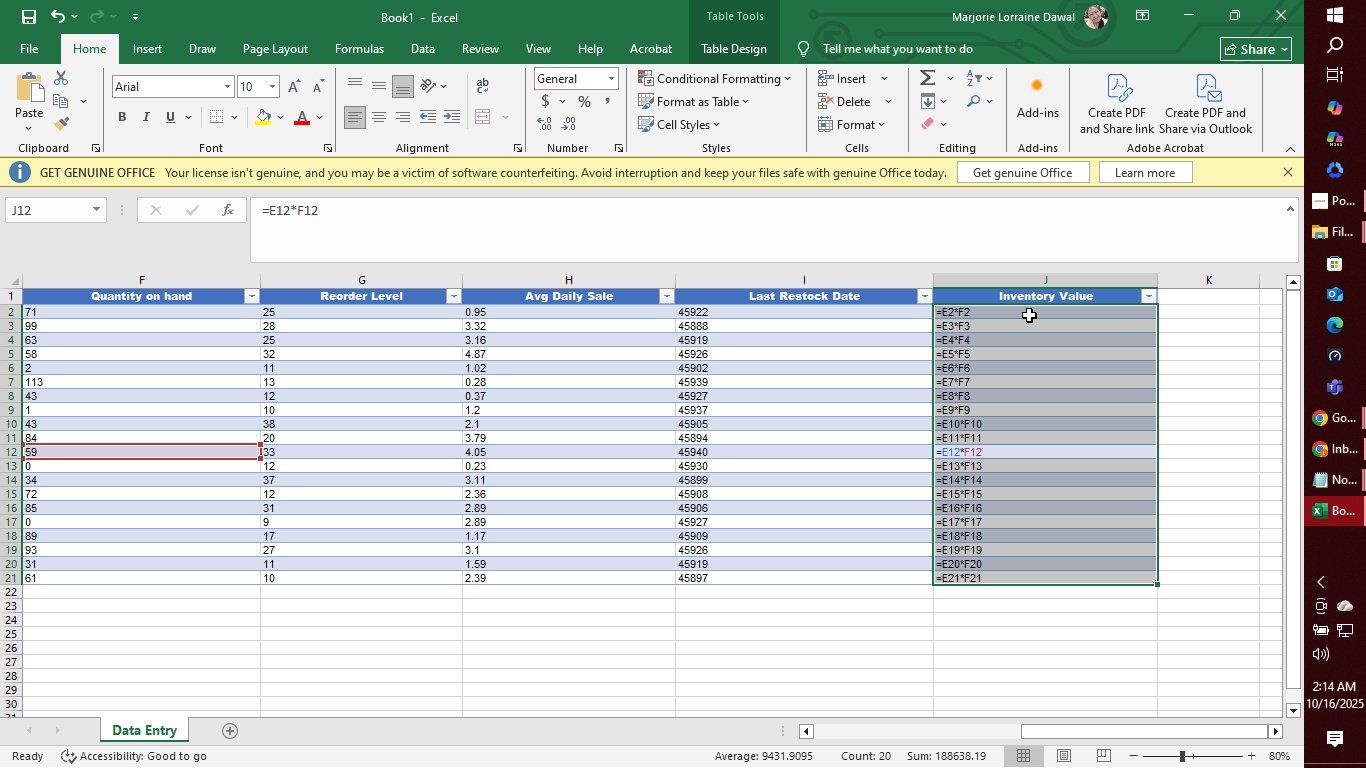 
key(Enter)
 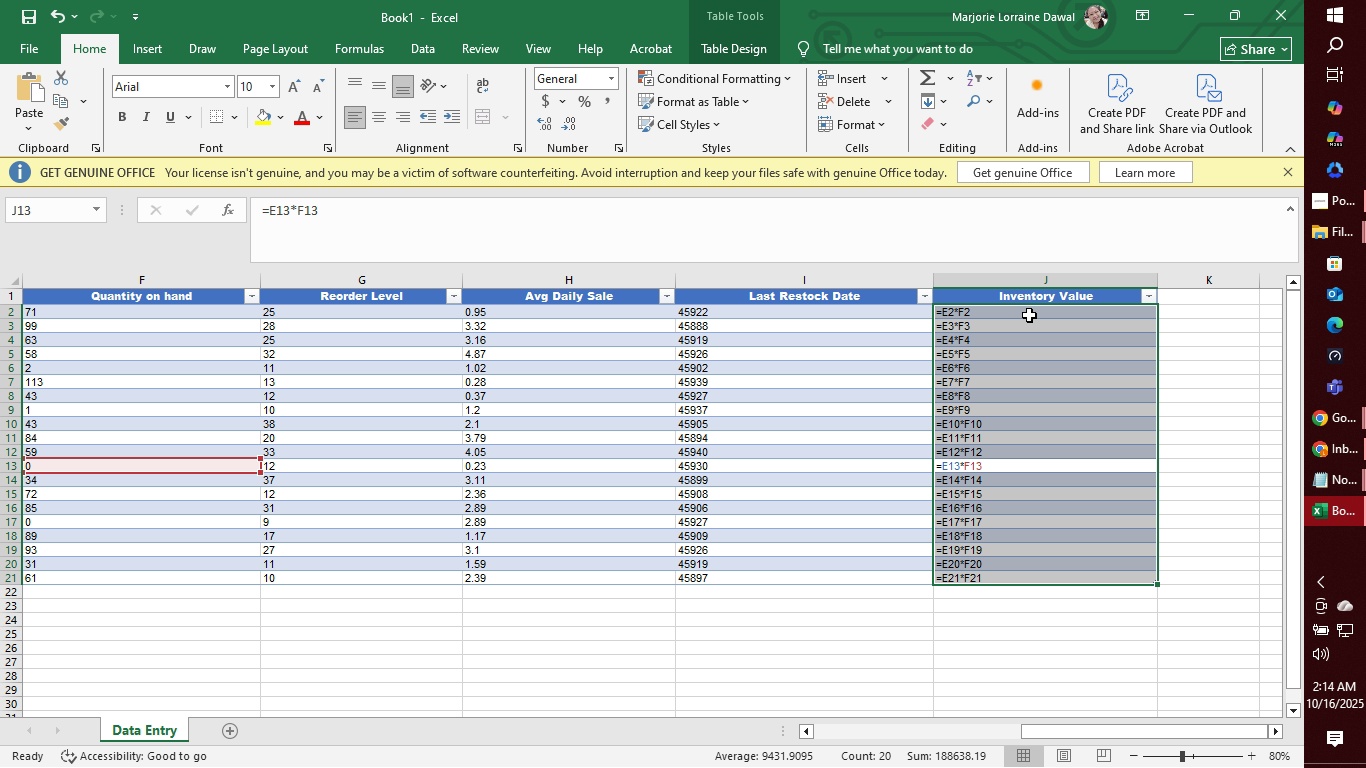 
key(Enter)
 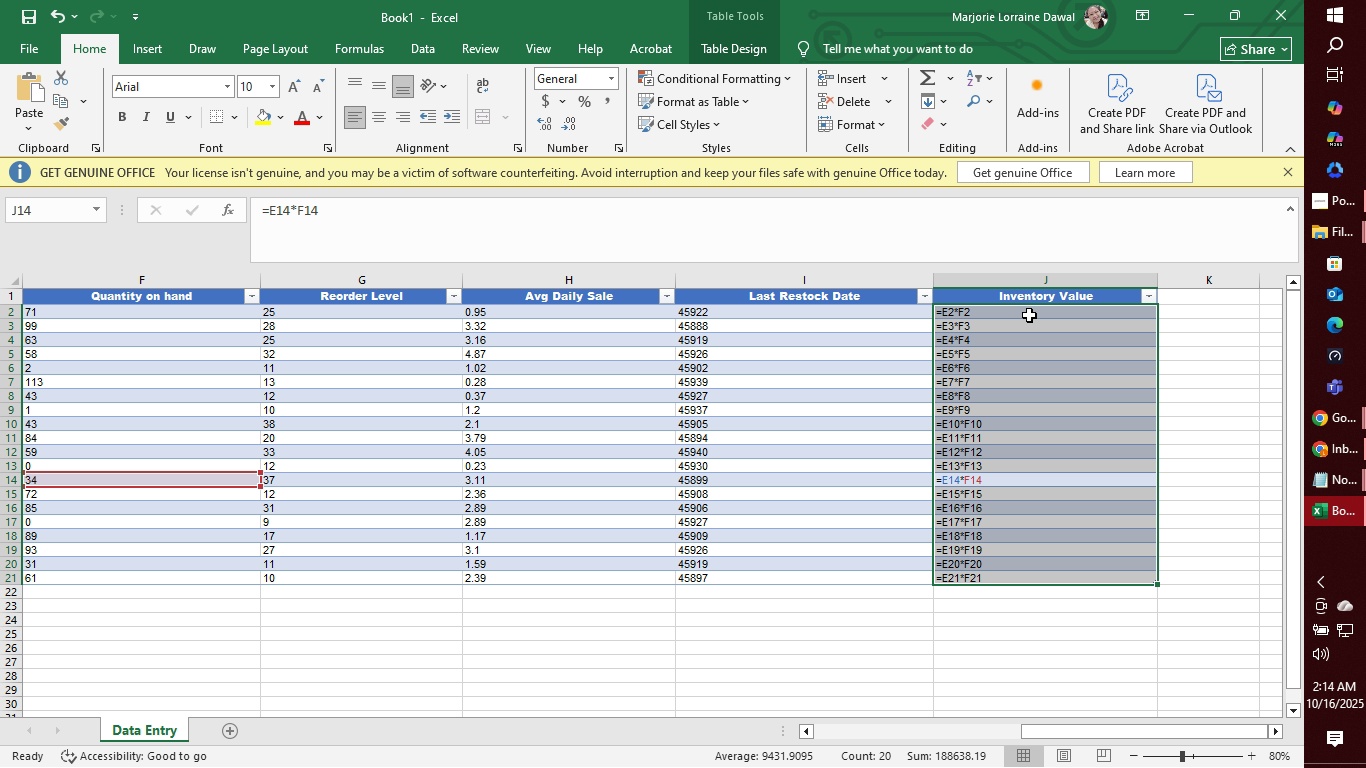 
key(Enter)
 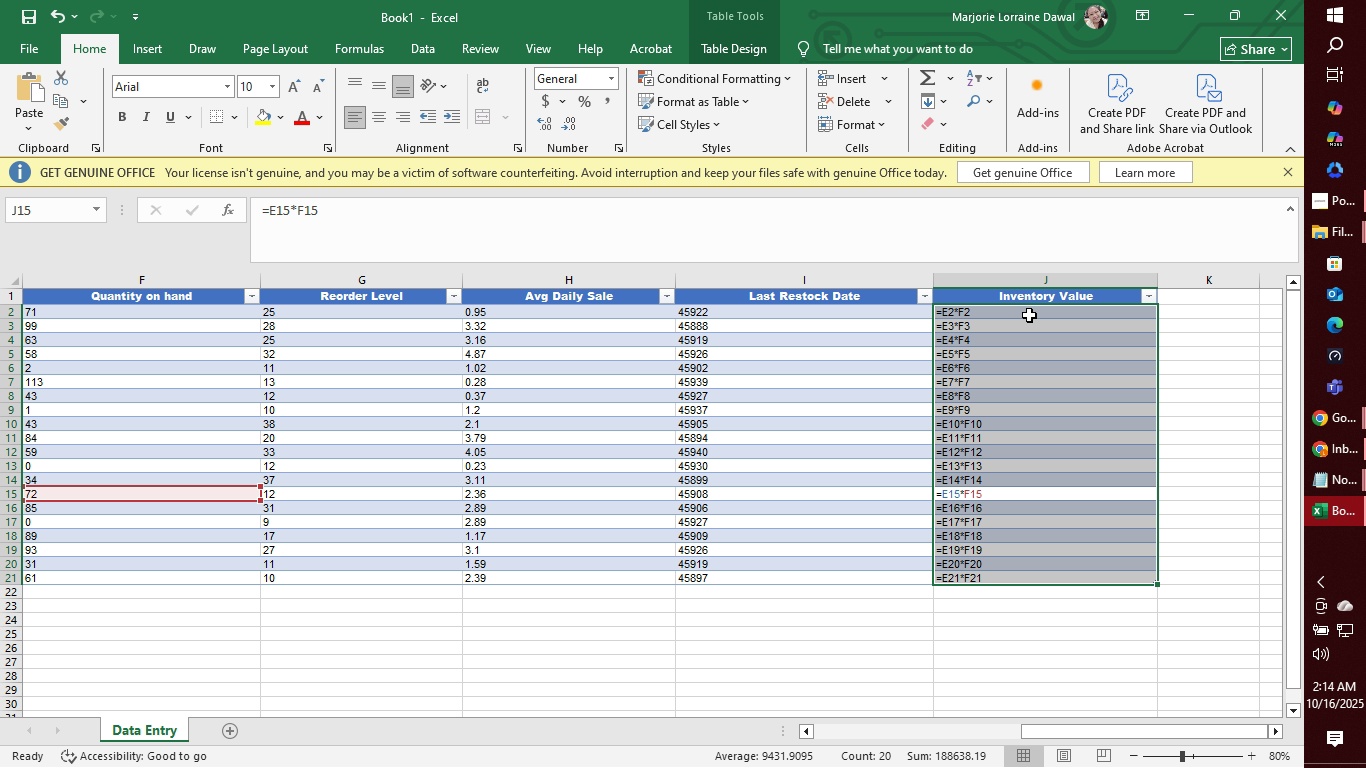 
key(Enter)
 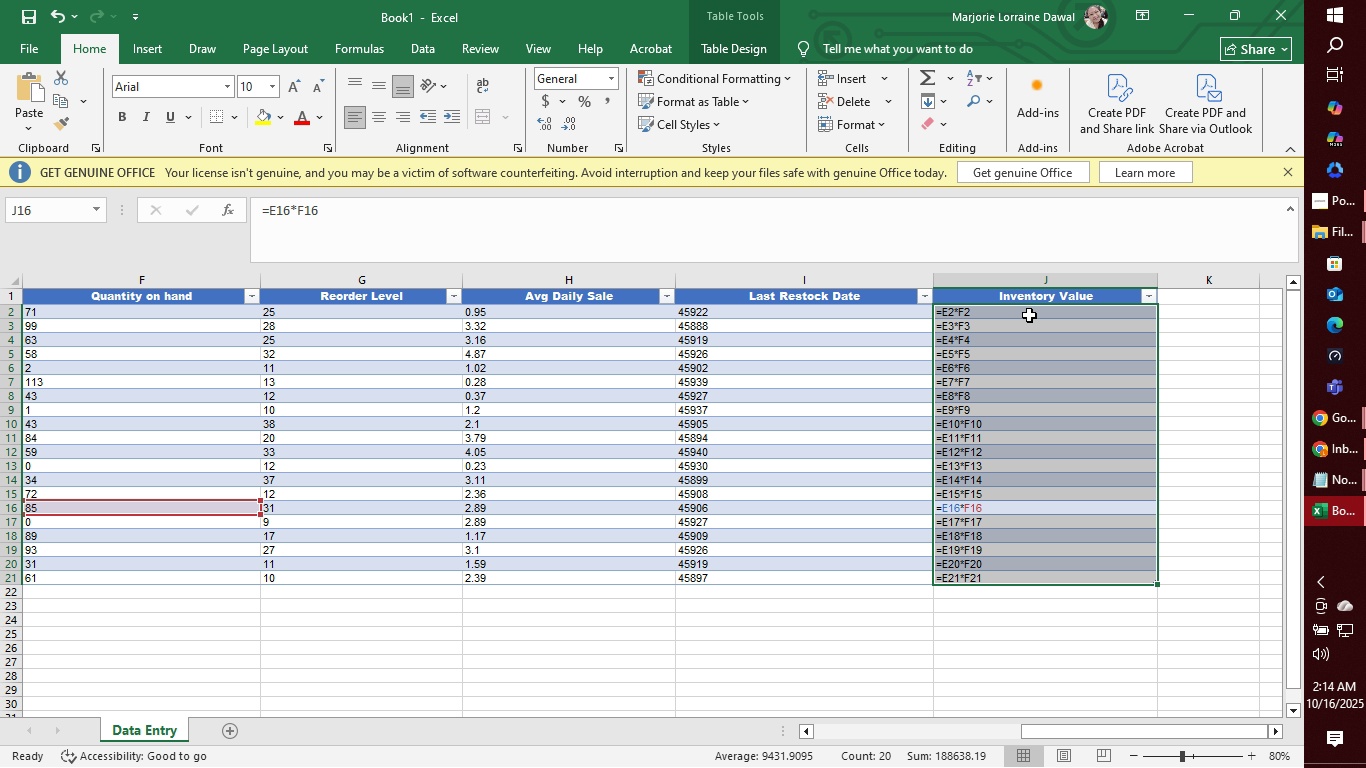 
key(Enter)
 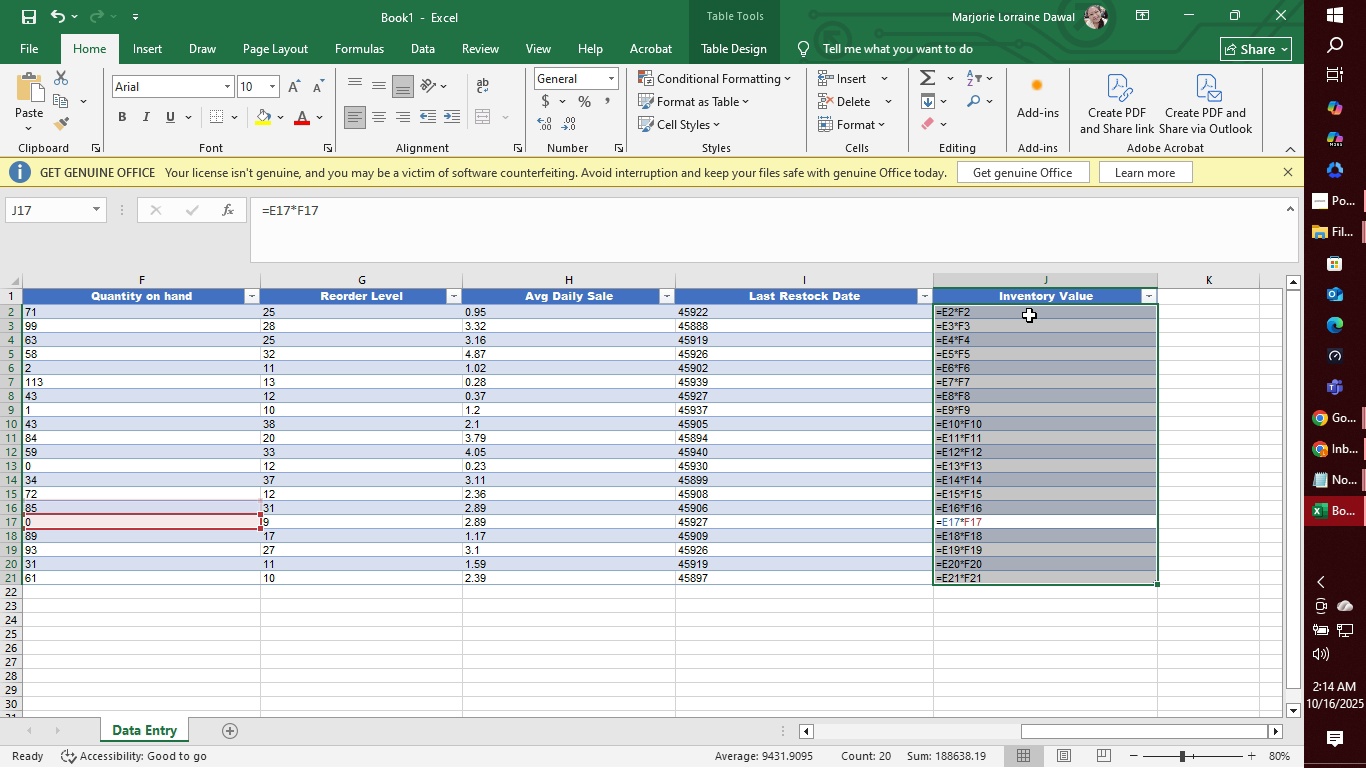 
key(Enter)
 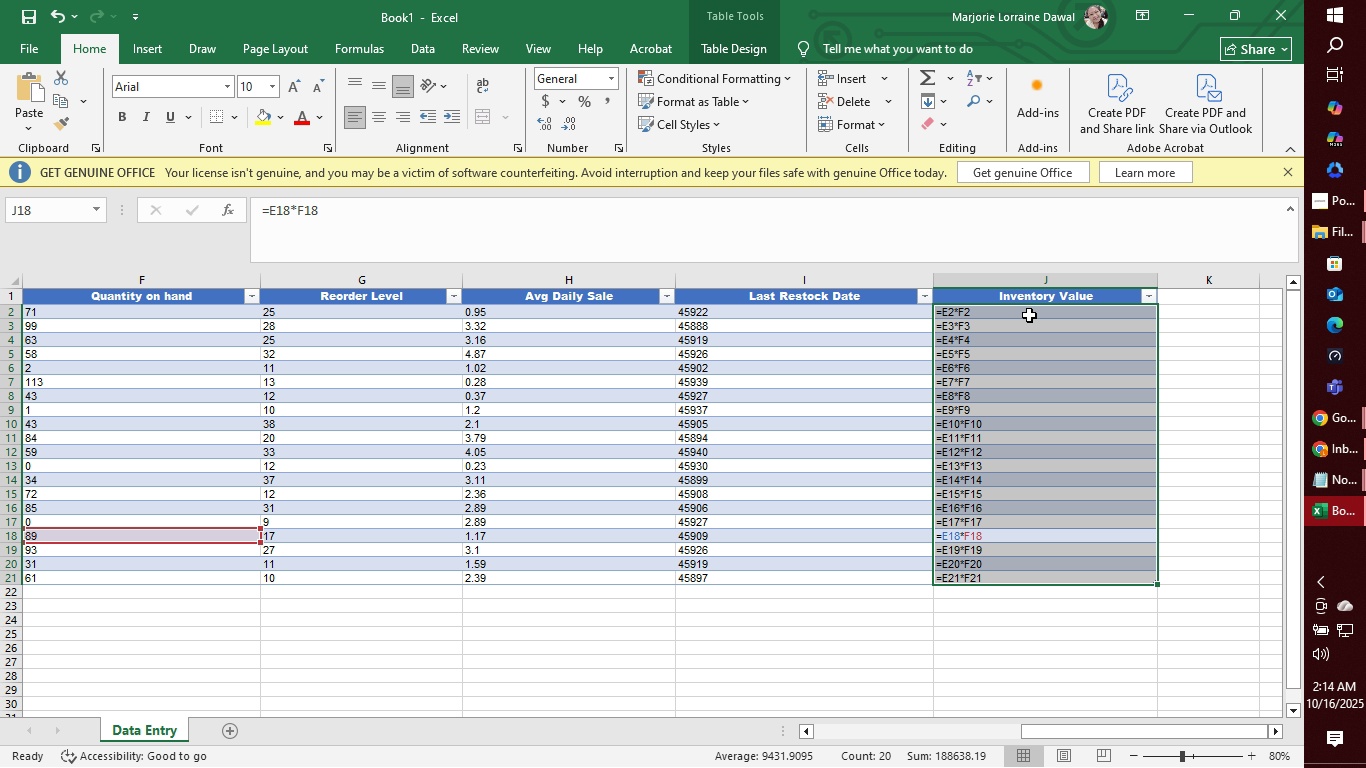 
key(Enter)
 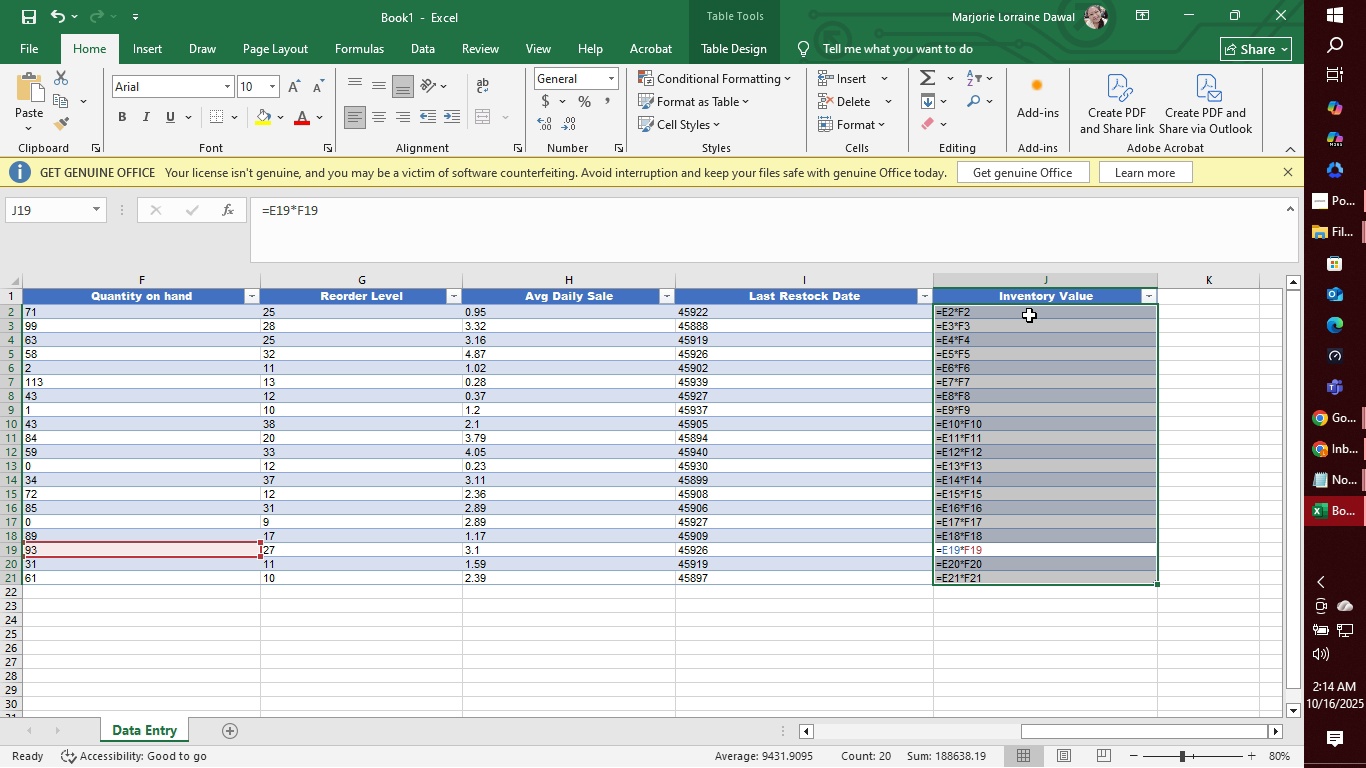 
key(Enter)
 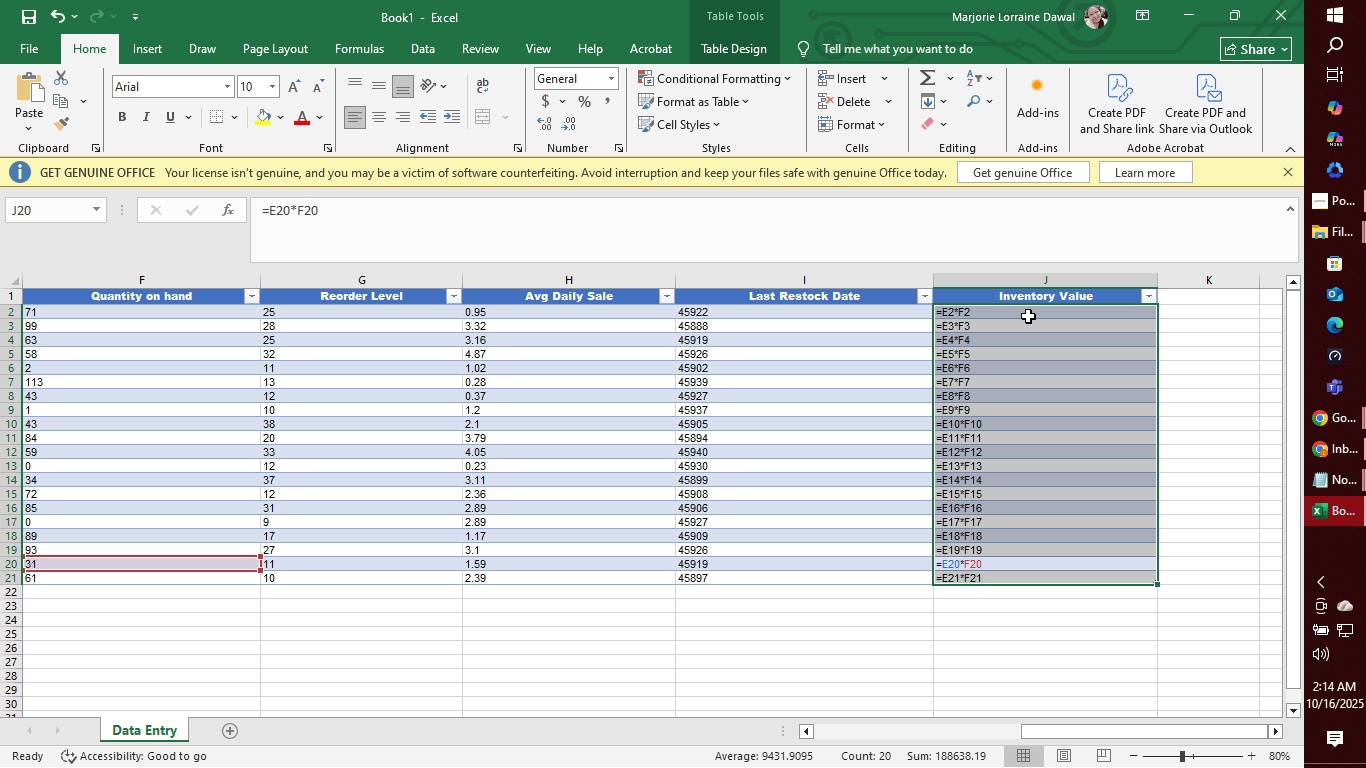 
key(Enter)
 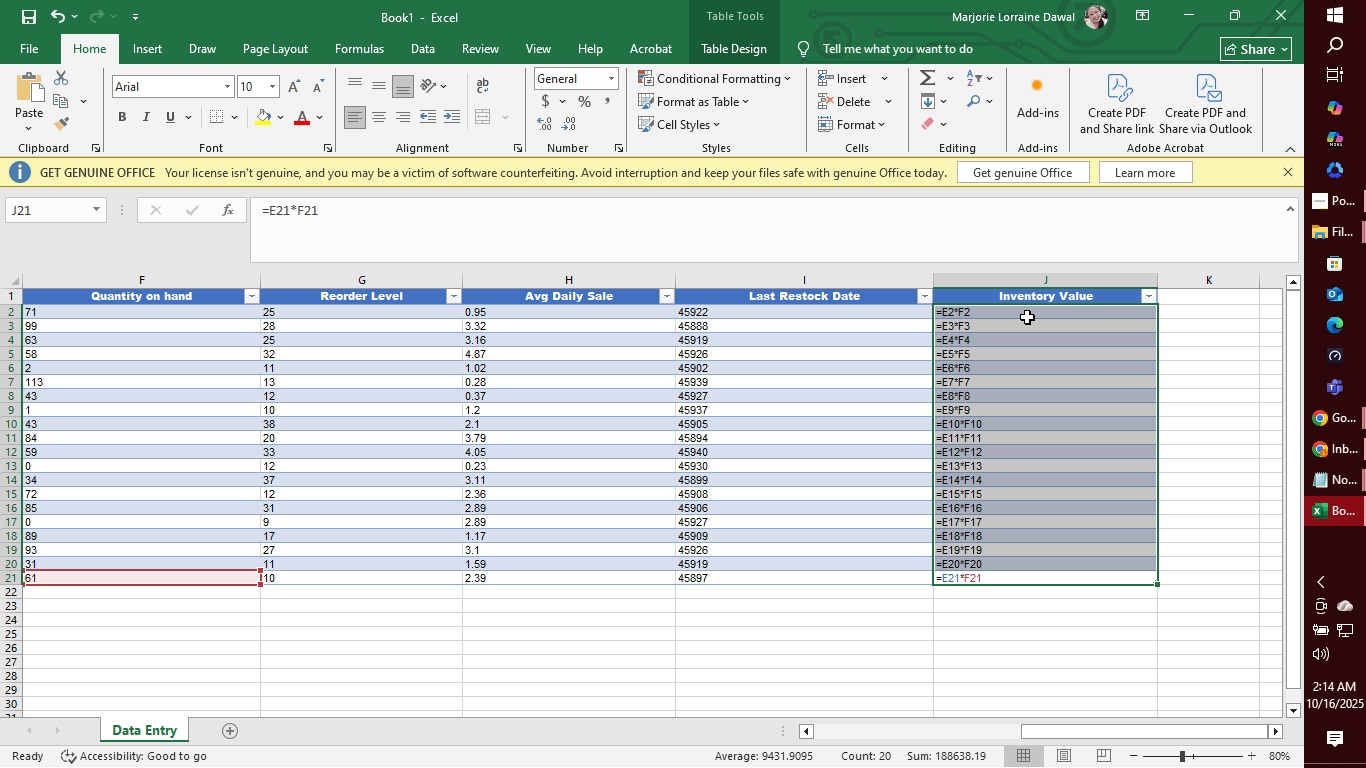 
key(Enter)
 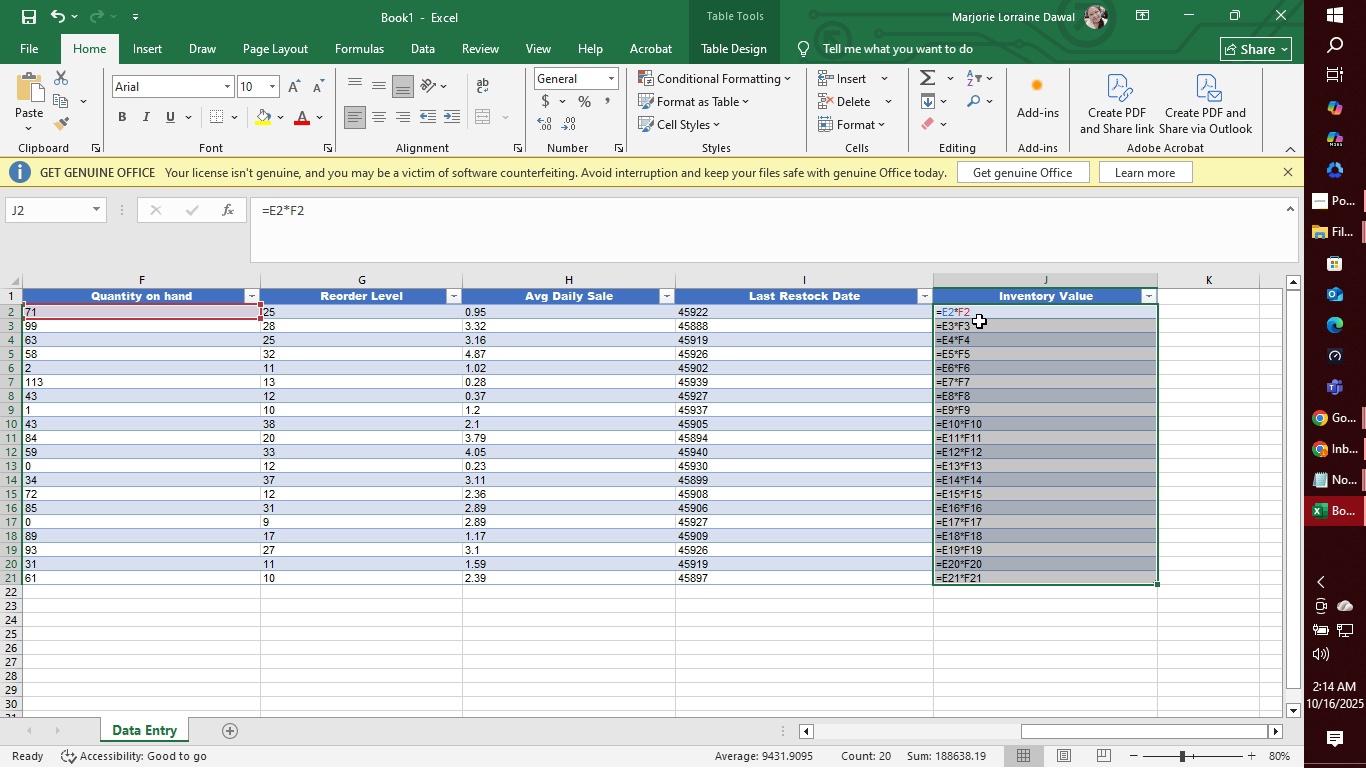 
left_click([979, 319])
 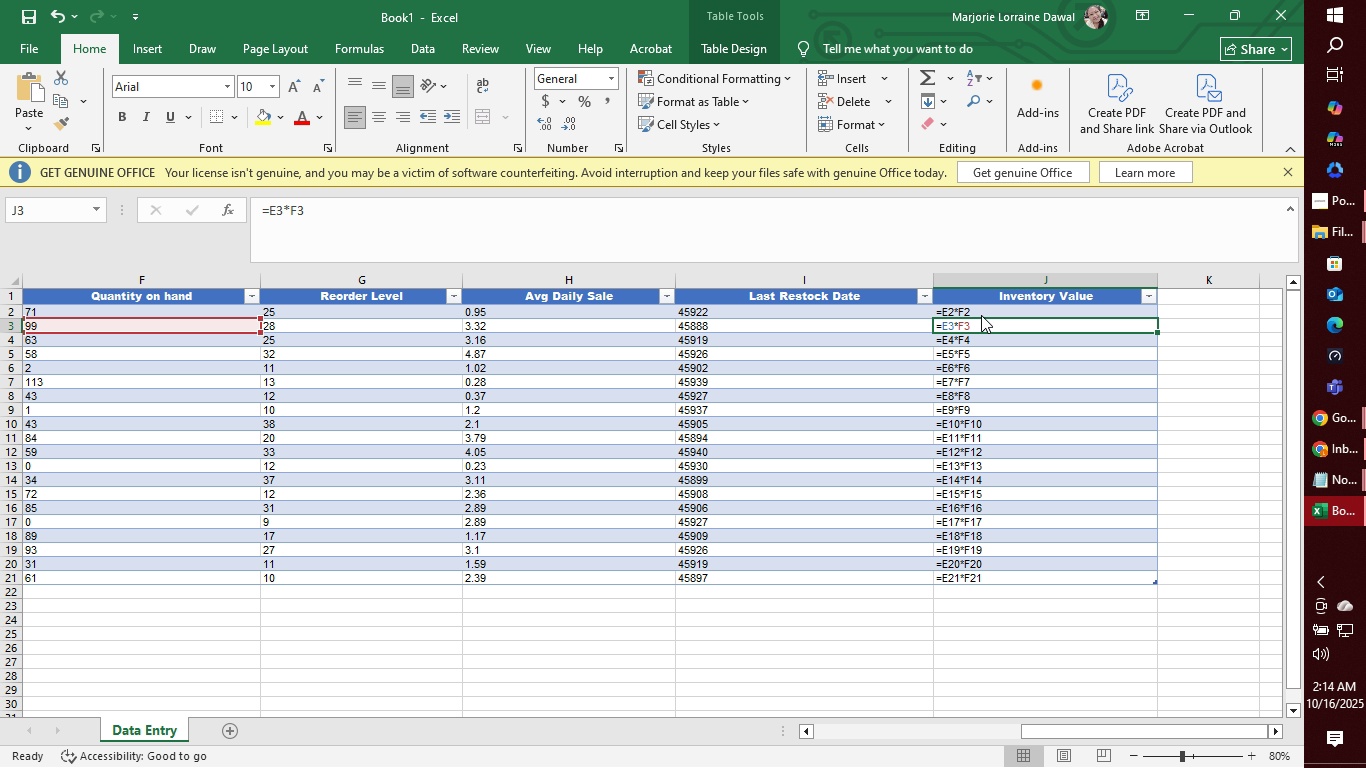 
left_click([981, 315])
 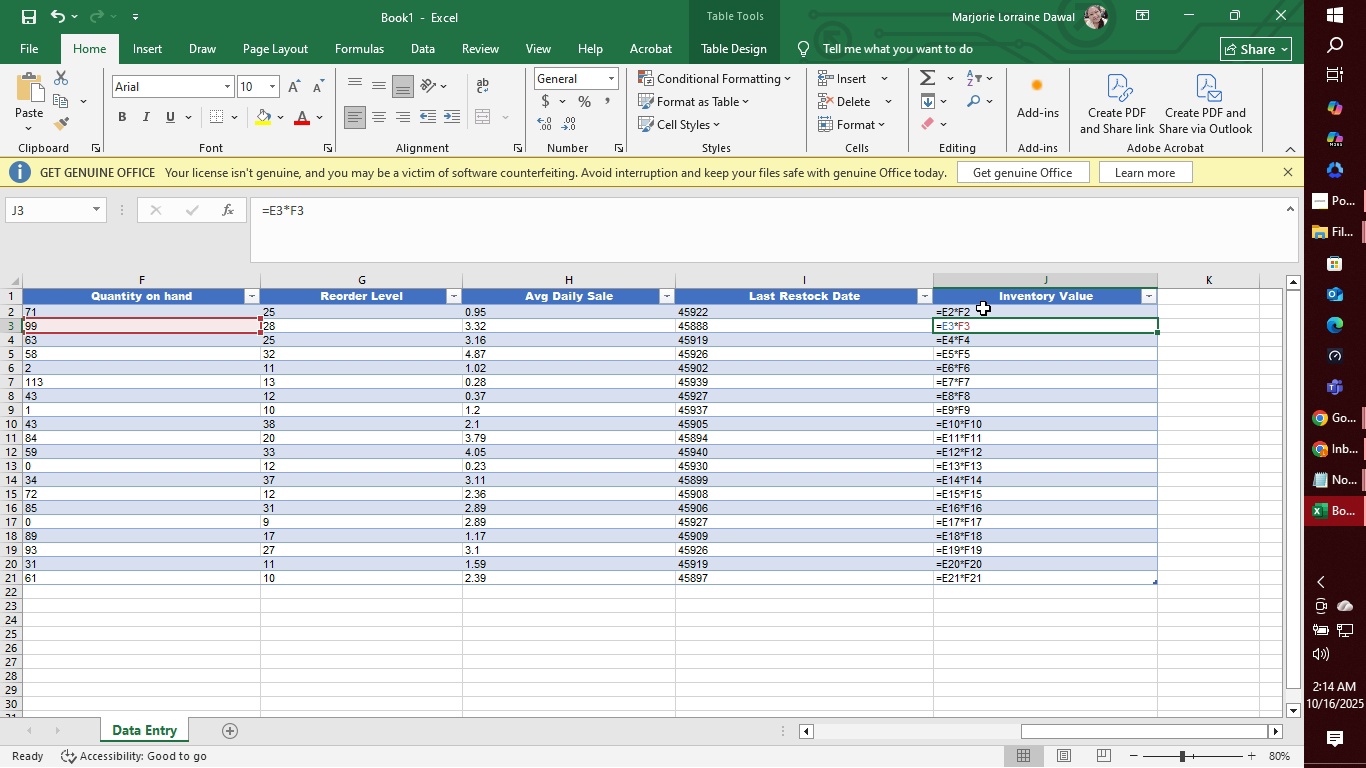 
left_click([983, 308])
 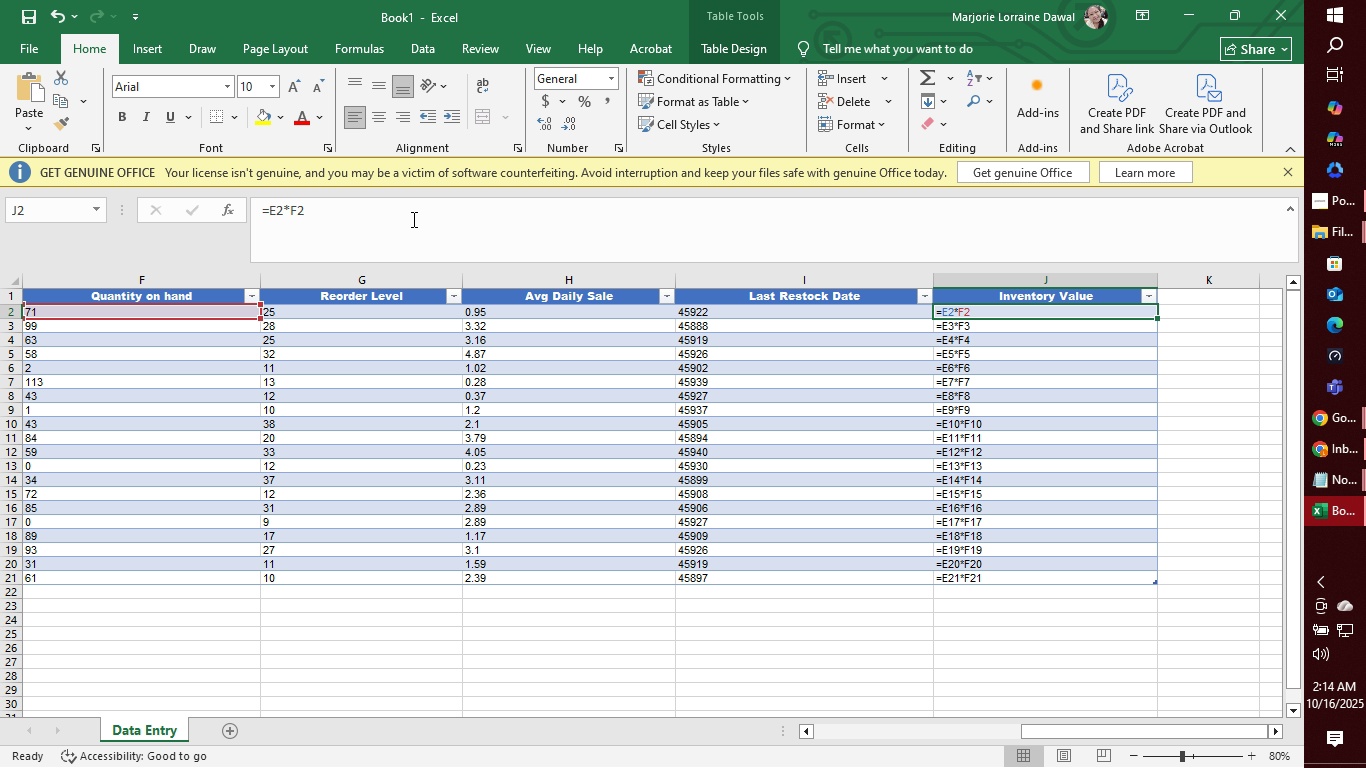 
left_click([412, 219])
 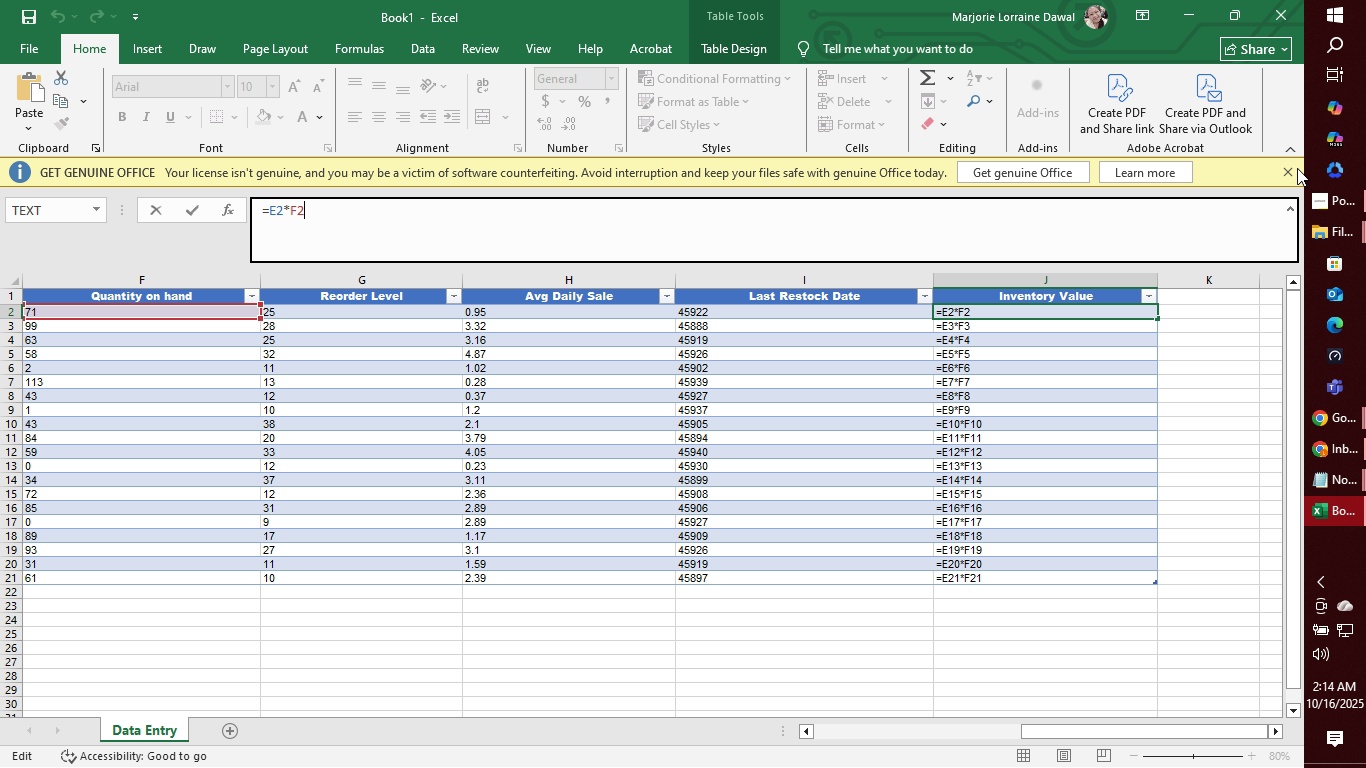 
double_click([1290, 169])
 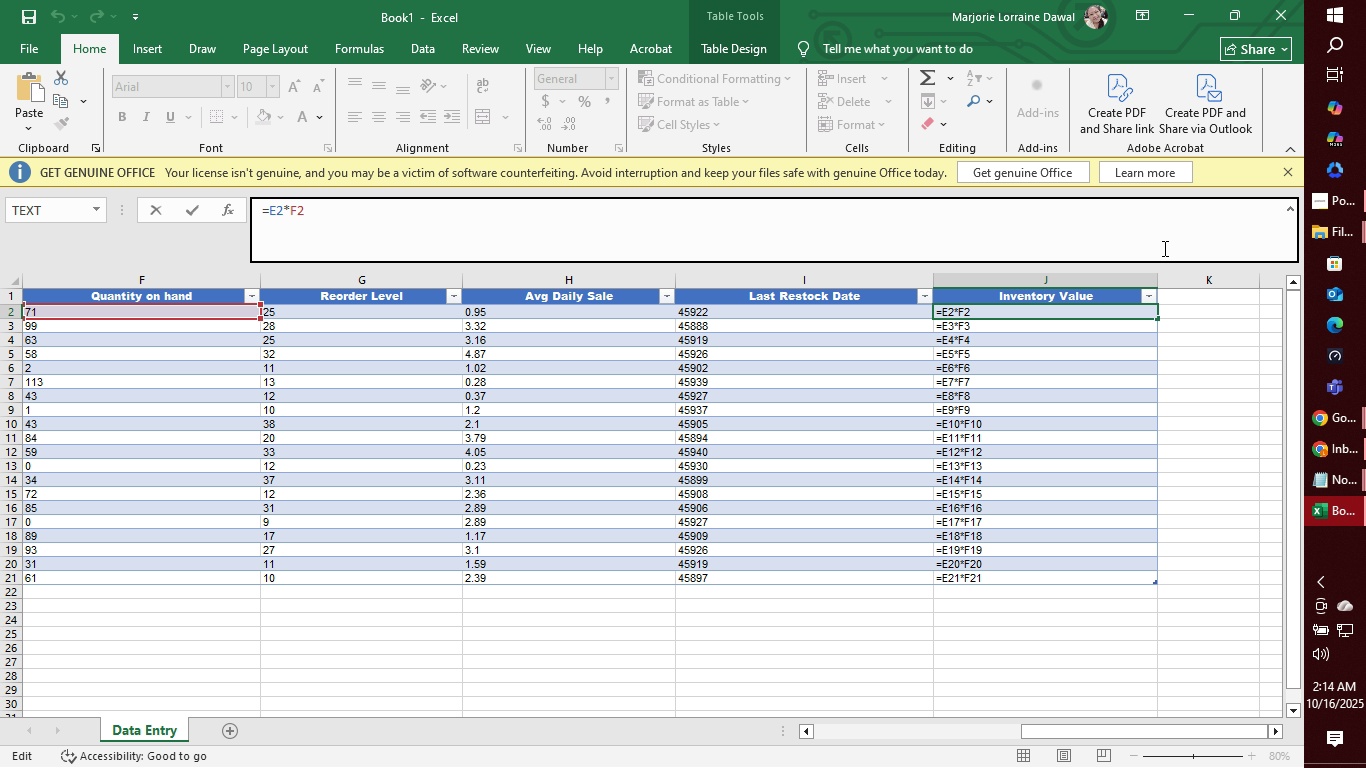 
triple_click([1163, 248])
 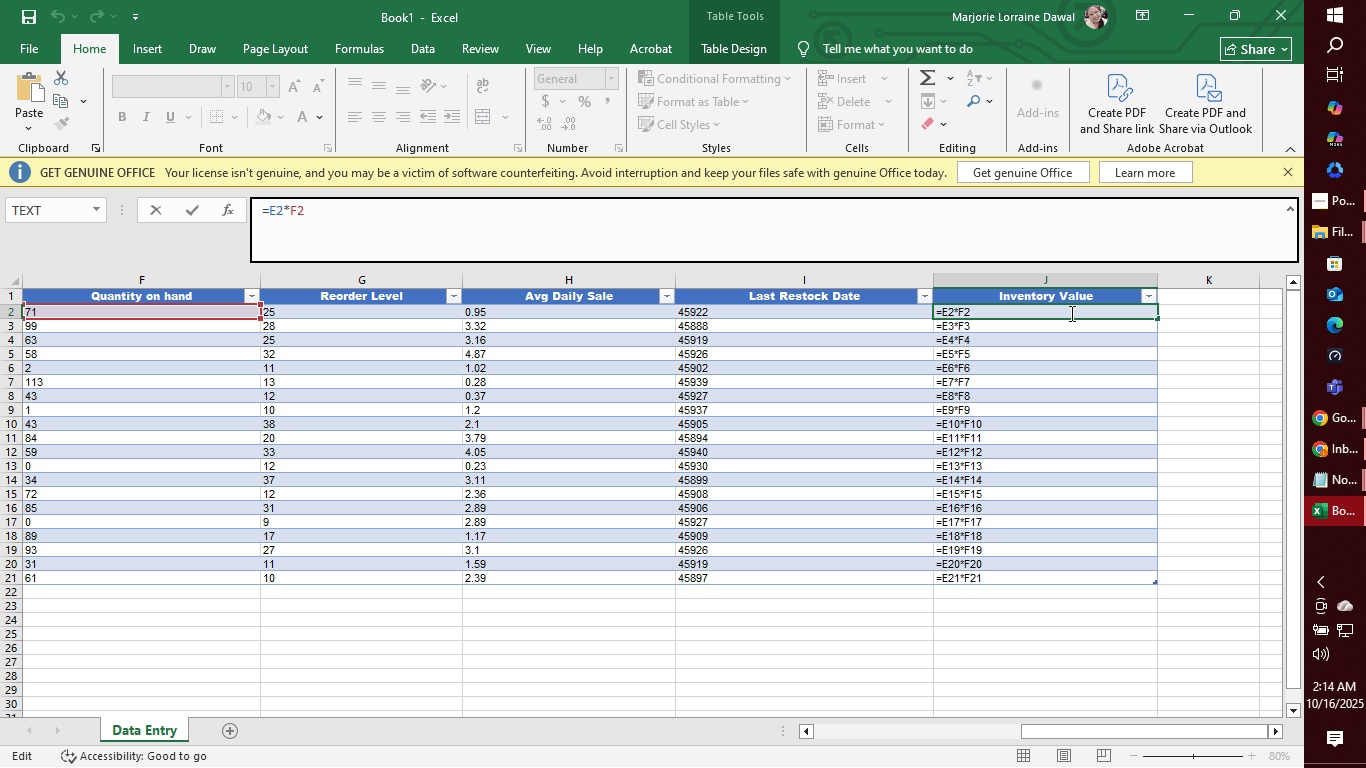 
left_click([1070, 313])
 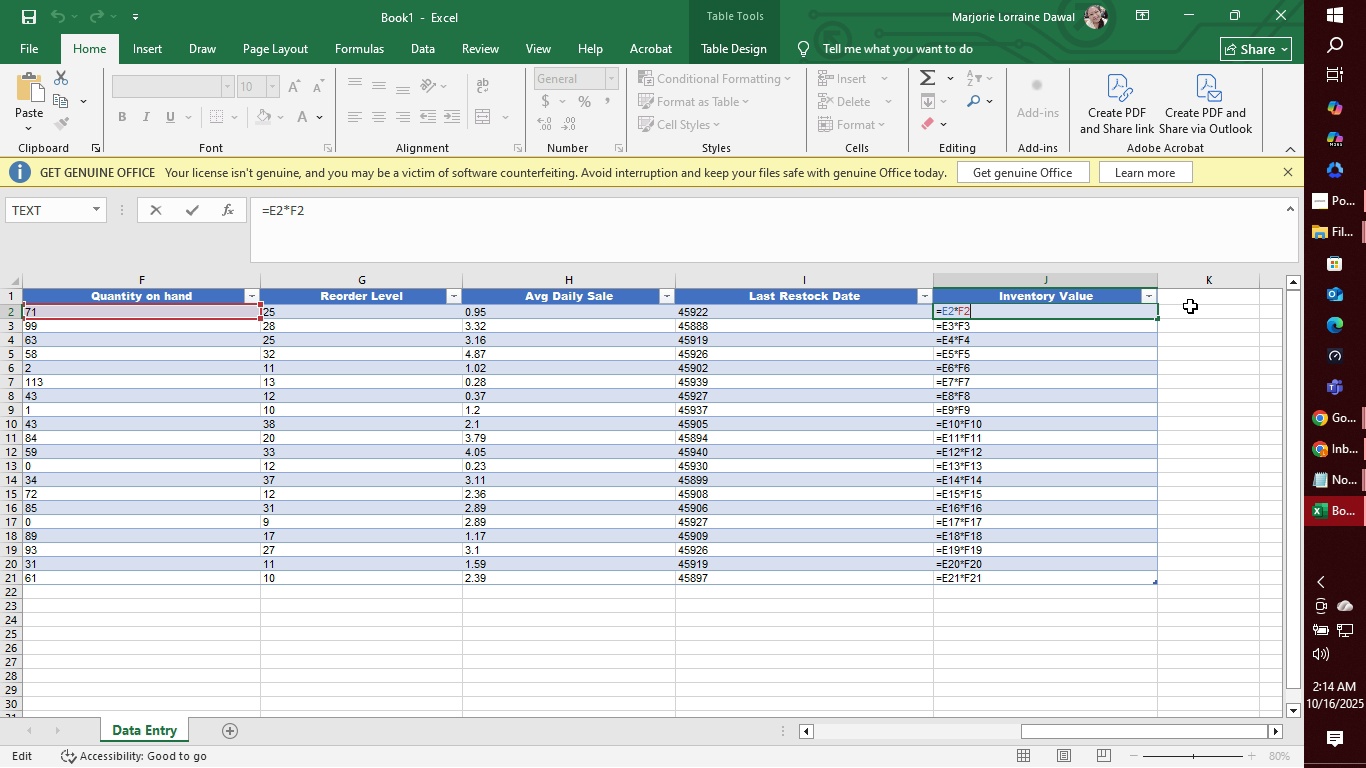 
double_click([1202, 308])
 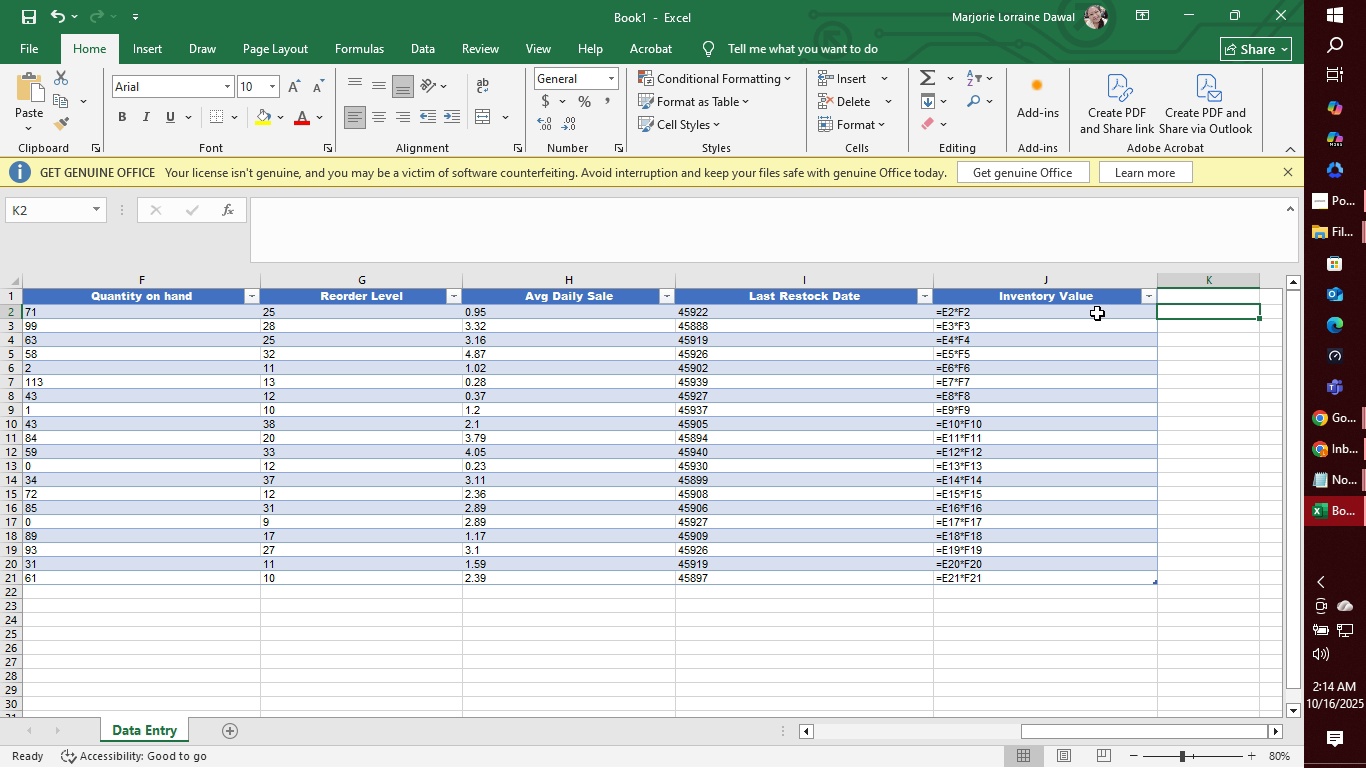 
left_click_drag(start_coordinate=[1097, 312], to_coordinate=[1097, 578])
 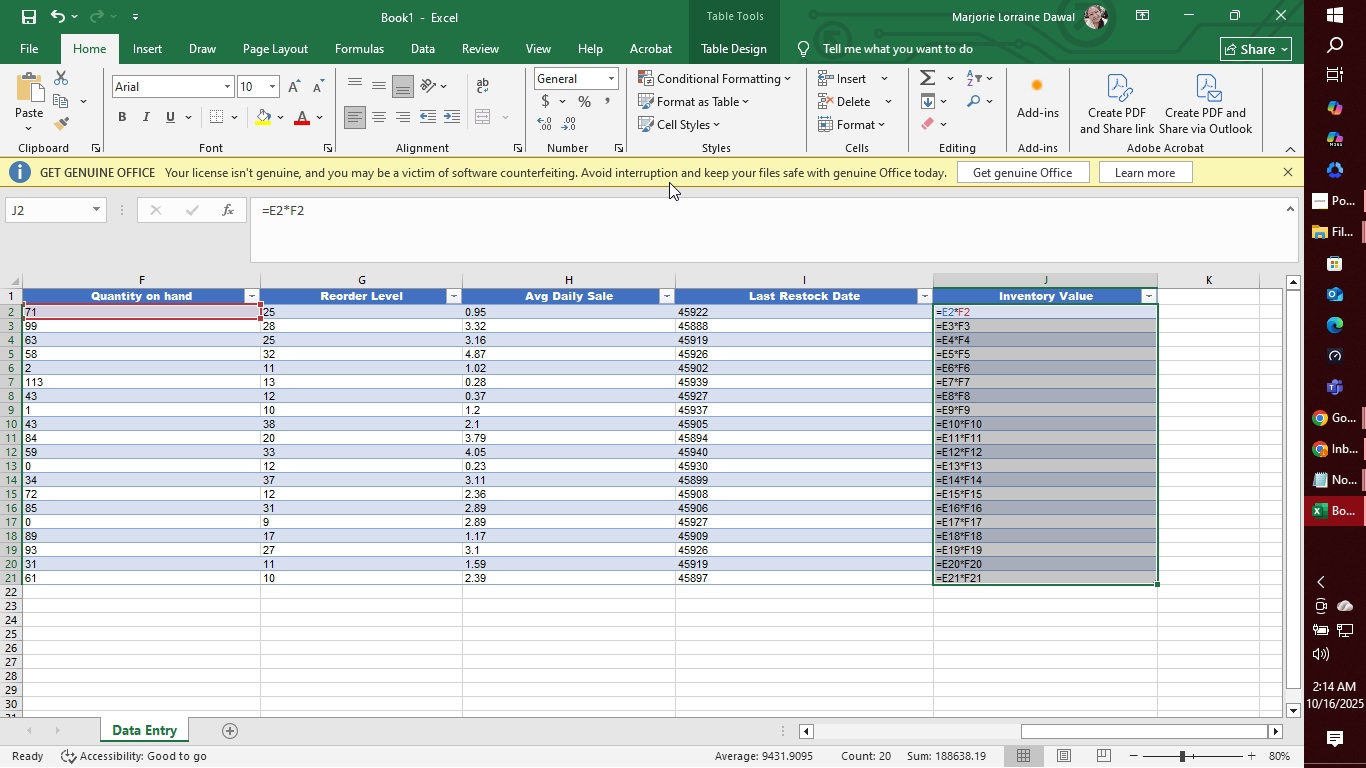 
left_click([880, 121])
 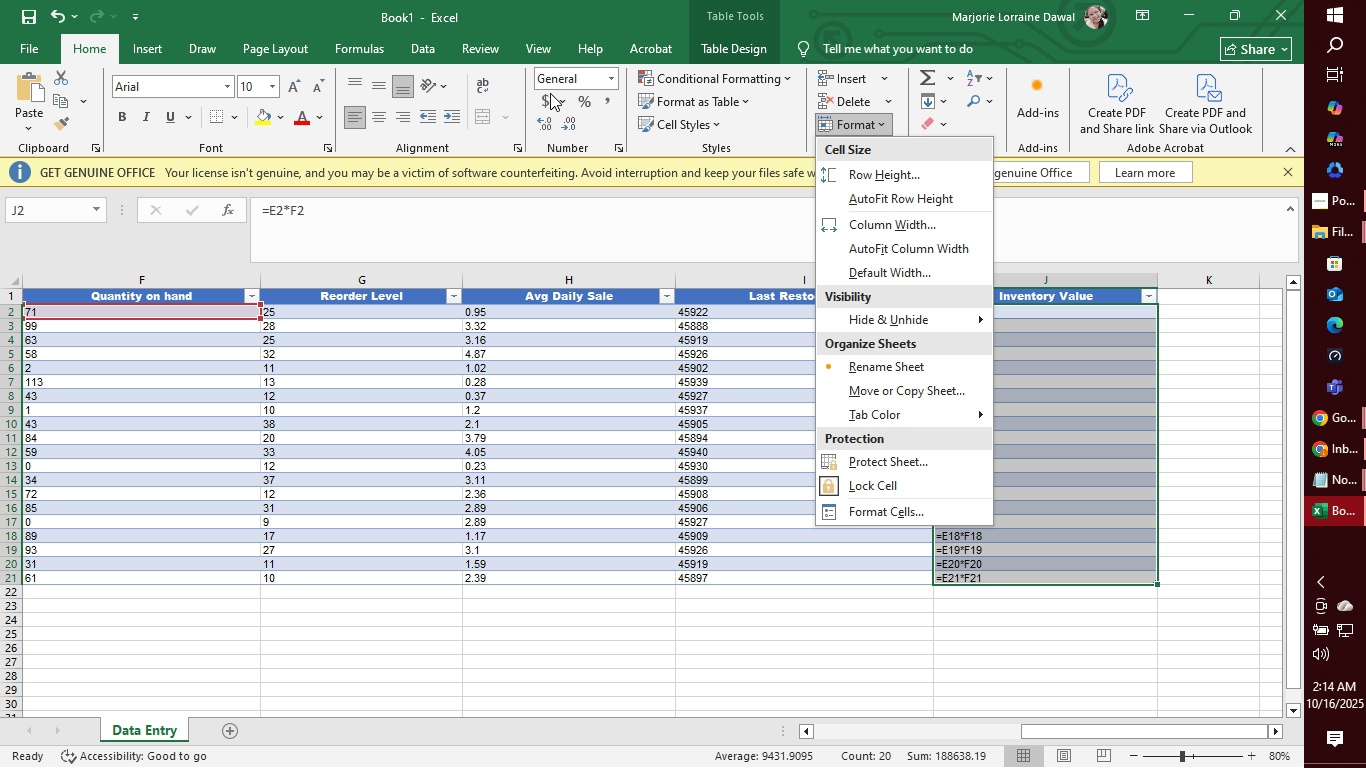 
left_click([608, 76])
 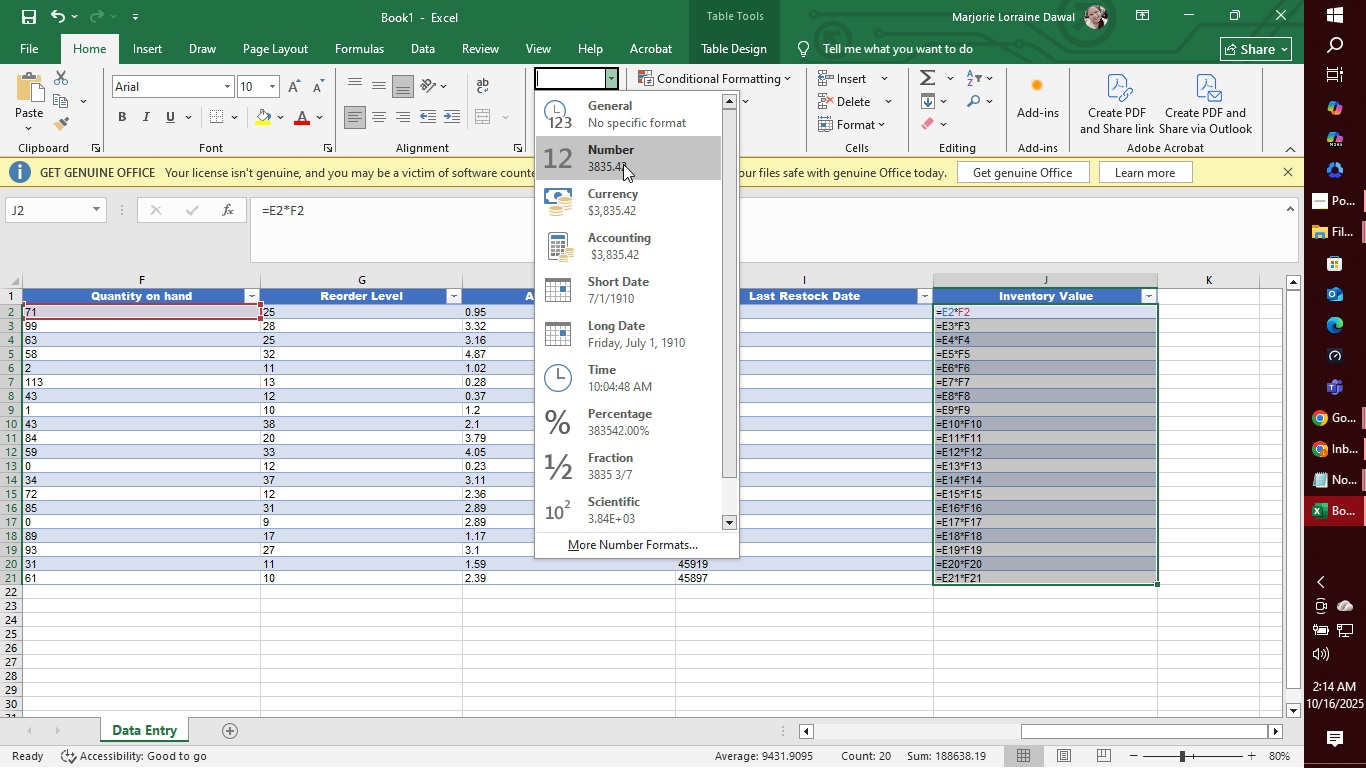 
left_click([623, 163])
 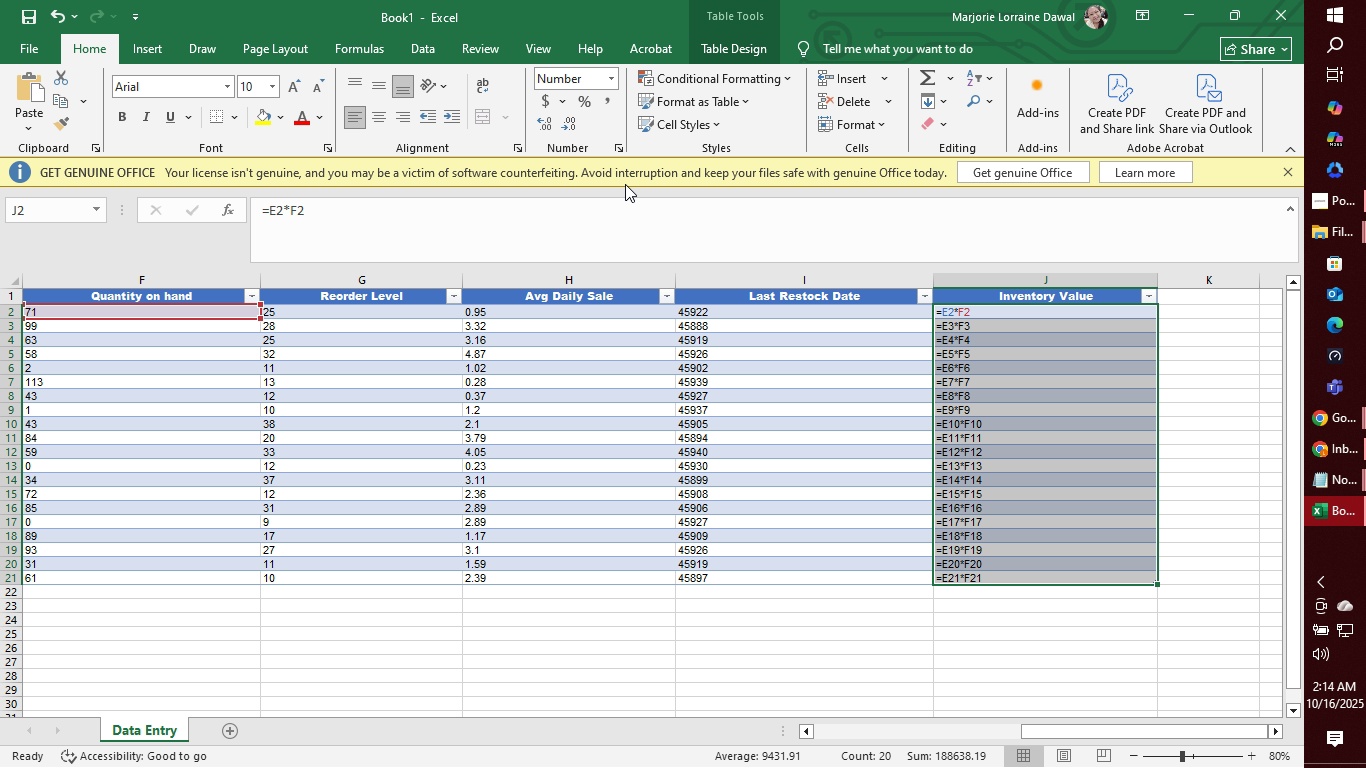 
wait(5.1)
 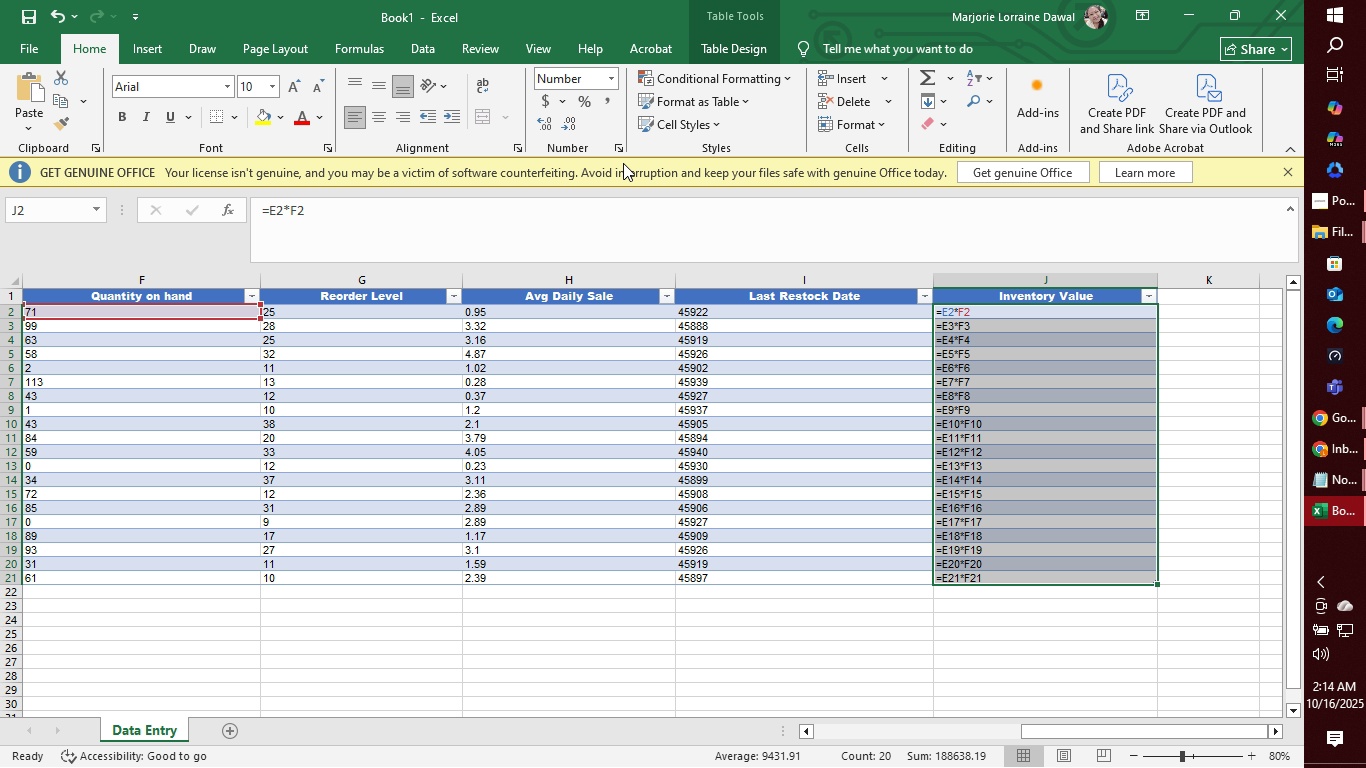 
key(Enter)
 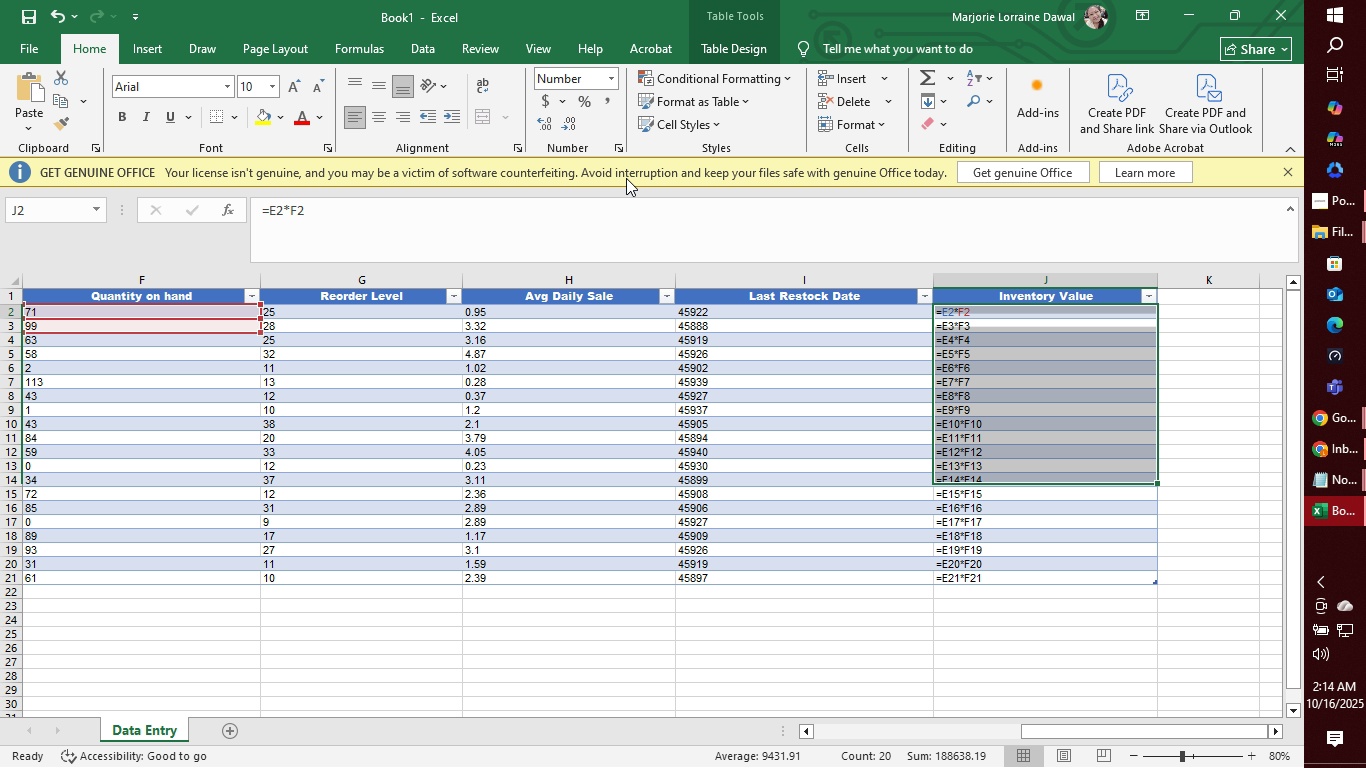 
key(ArrowUp)
 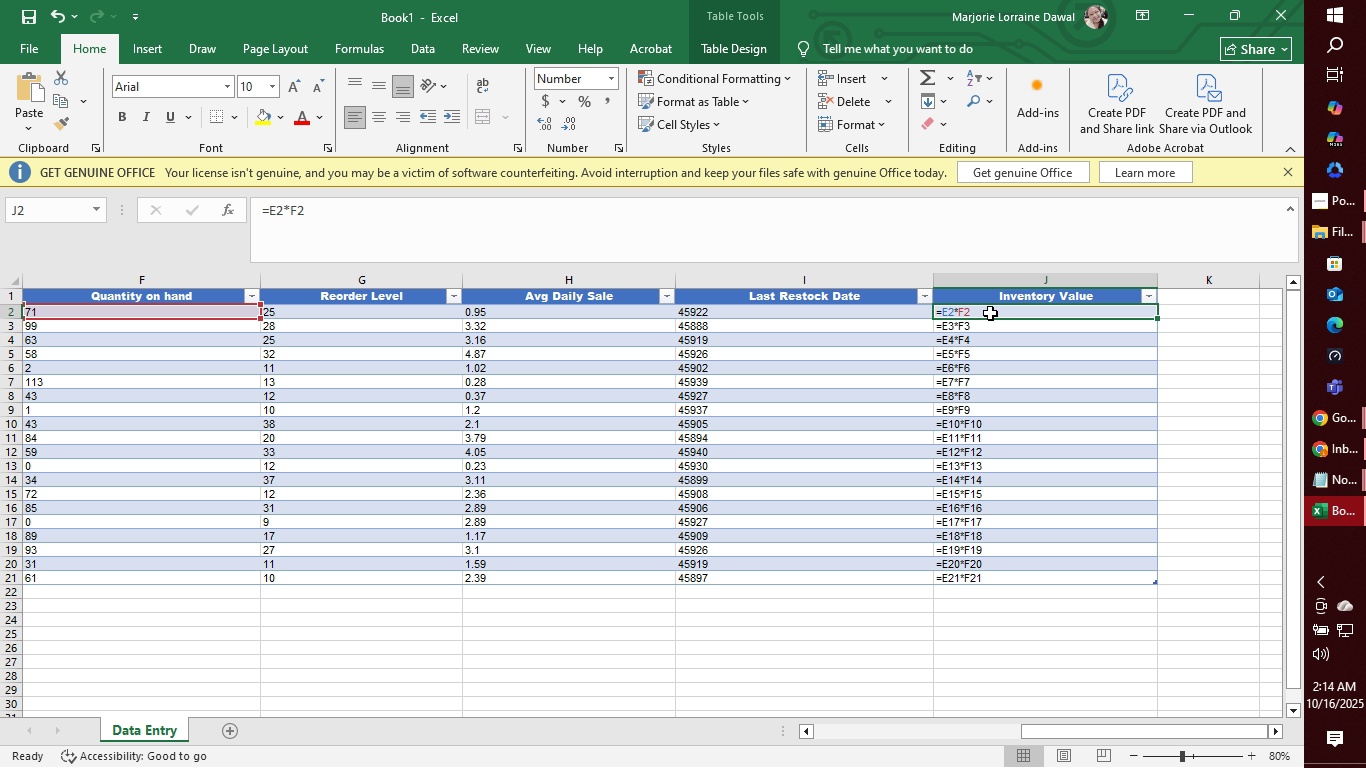 
left_click([977, 315])
 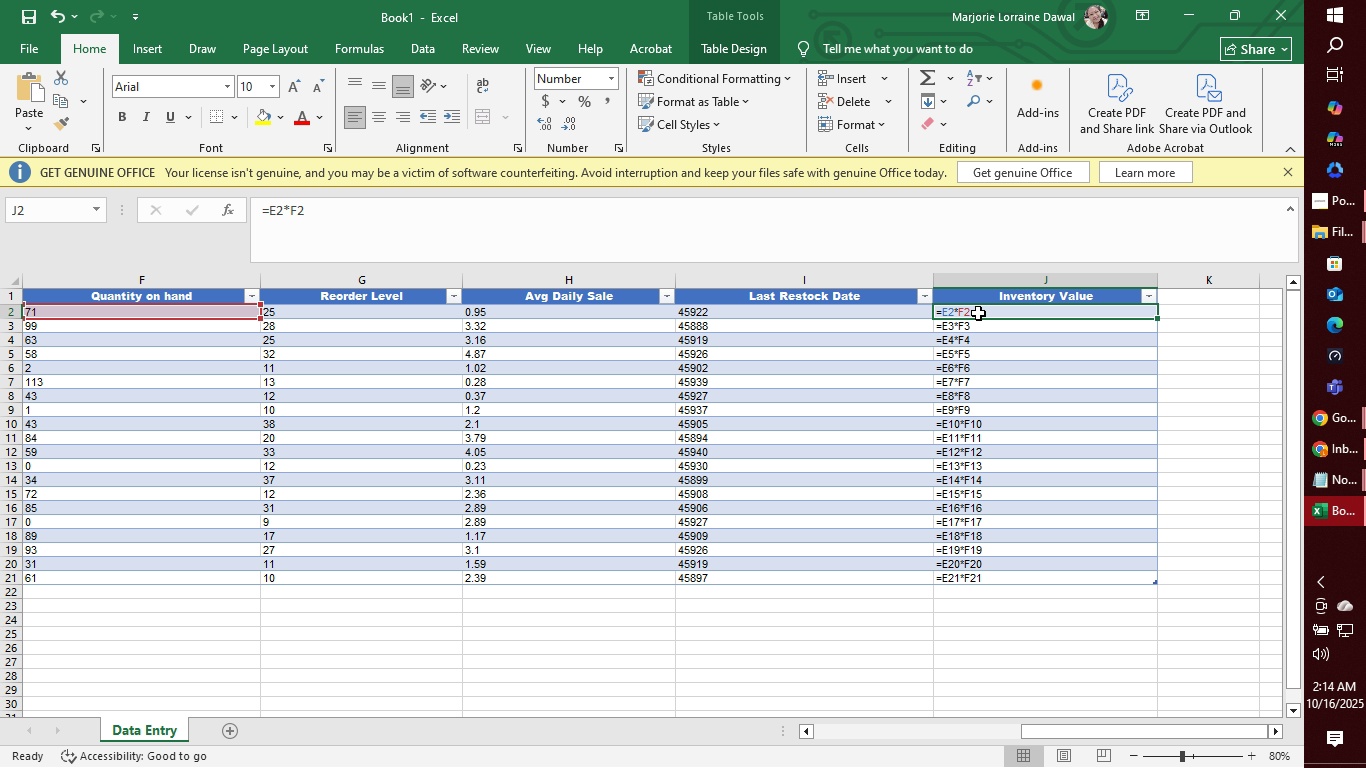 
left_click([978, 313])
 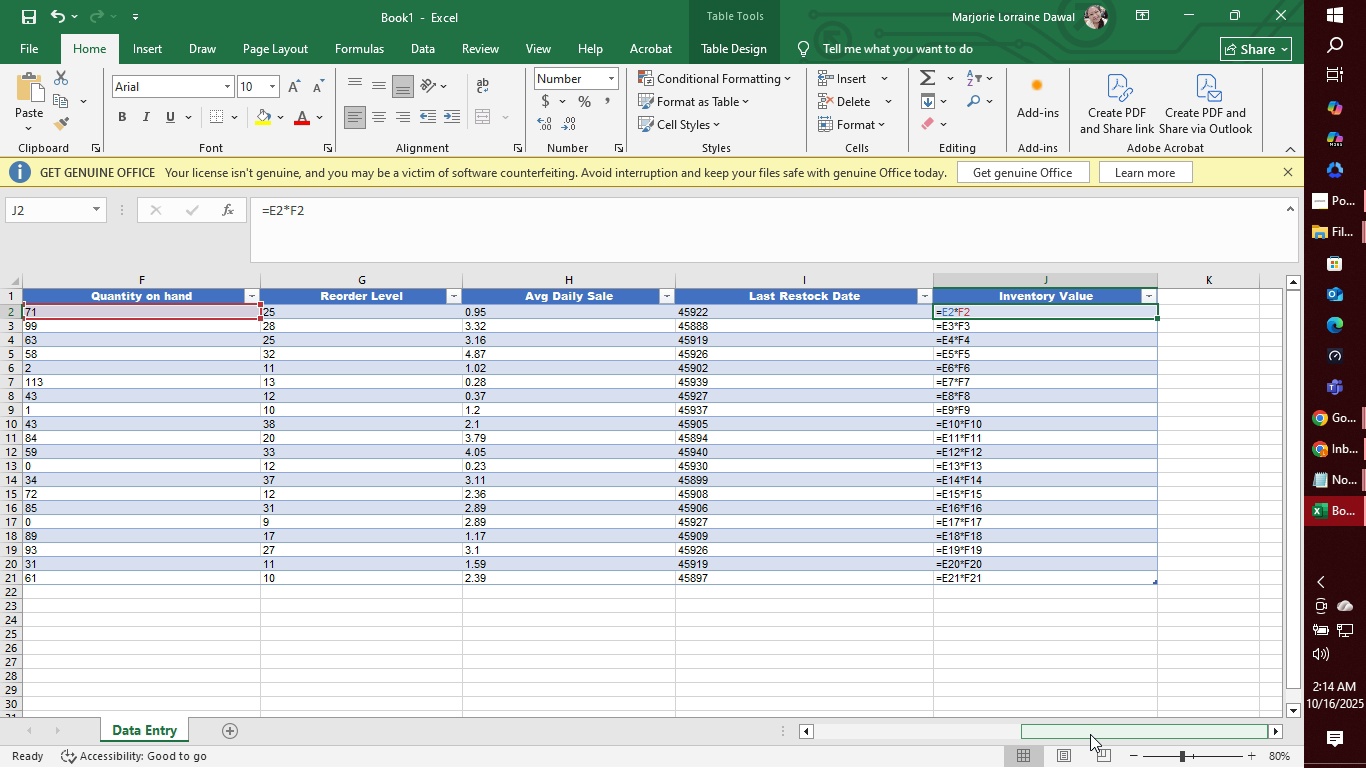 
left_click_drag(start_coordinate=[1142, 732], to_coordinate=[1141, 750])
 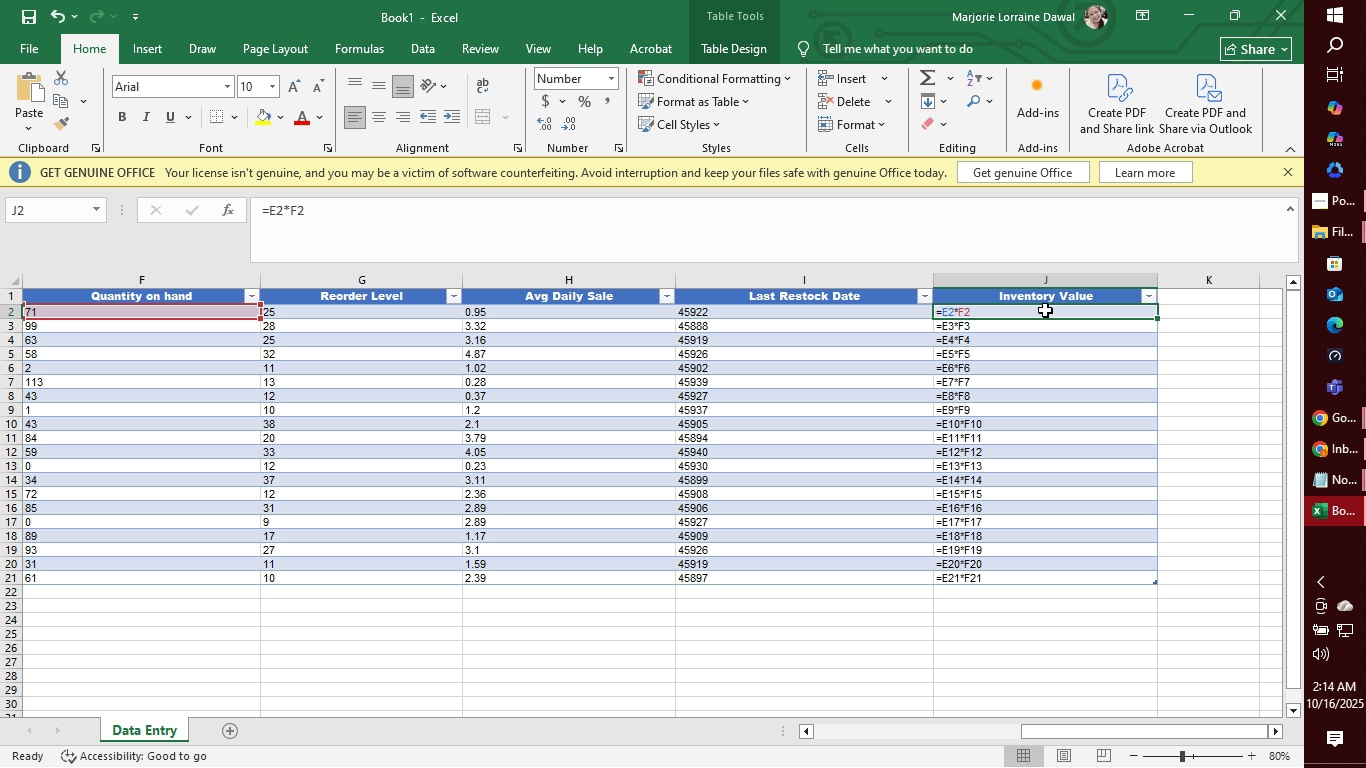 
left_click([1045, 310])
 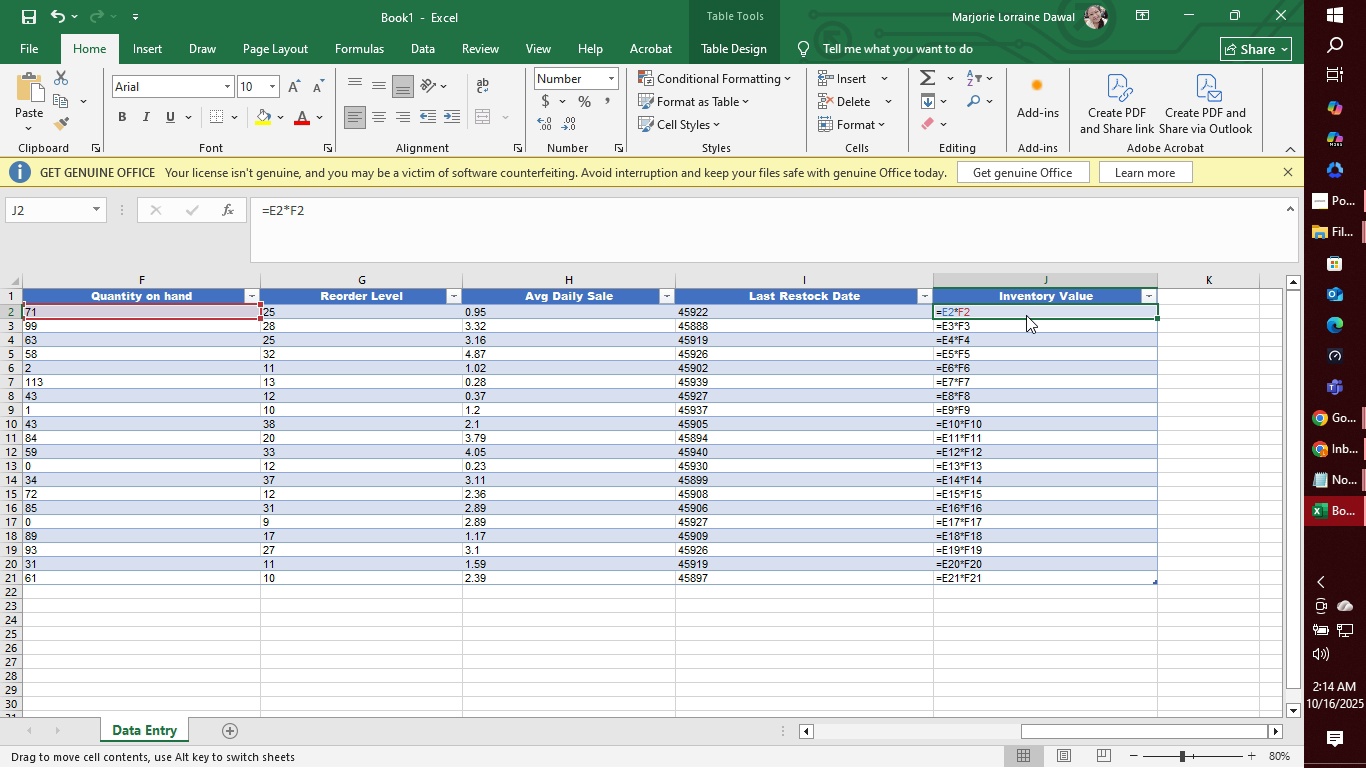 
left_click([1026, 315])
 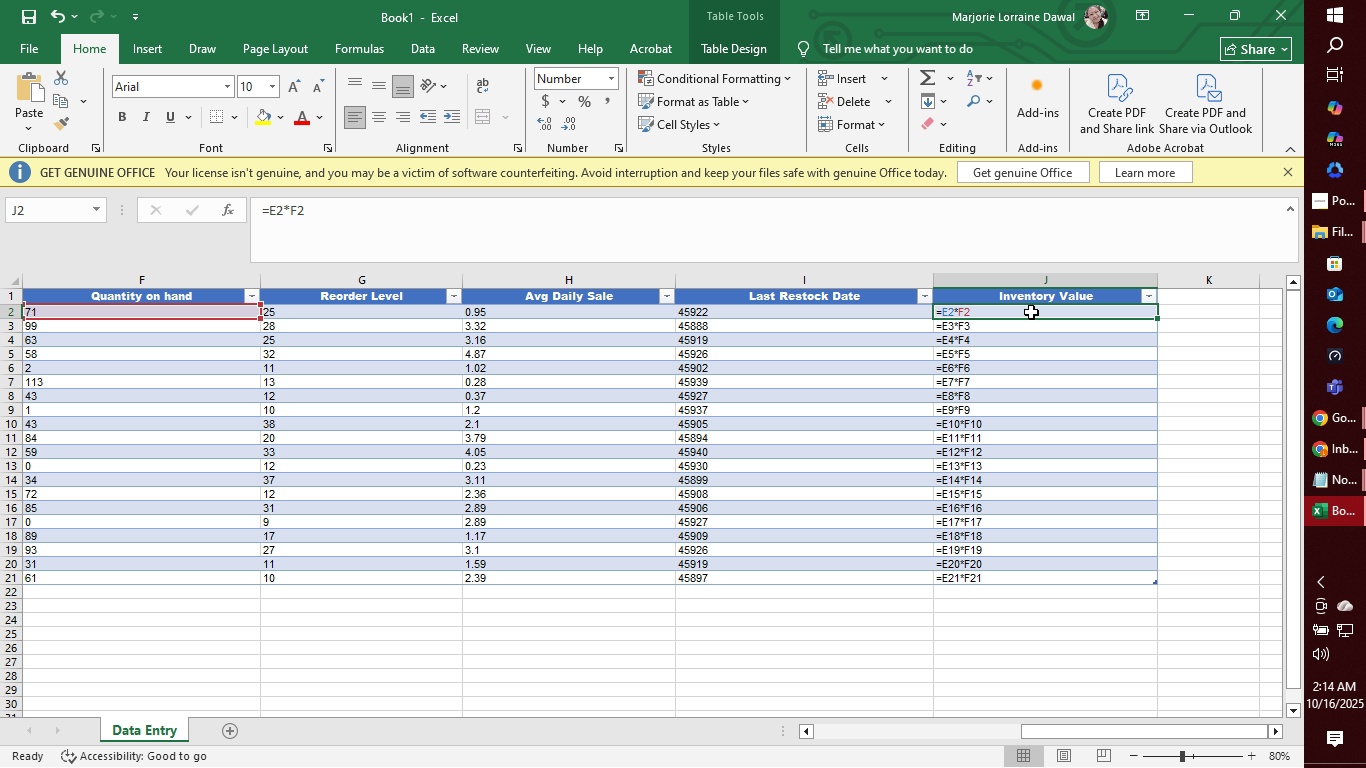 
left_click_drag(start_coordinate=[1031, 312], to_coordinate=[1046, 588])
 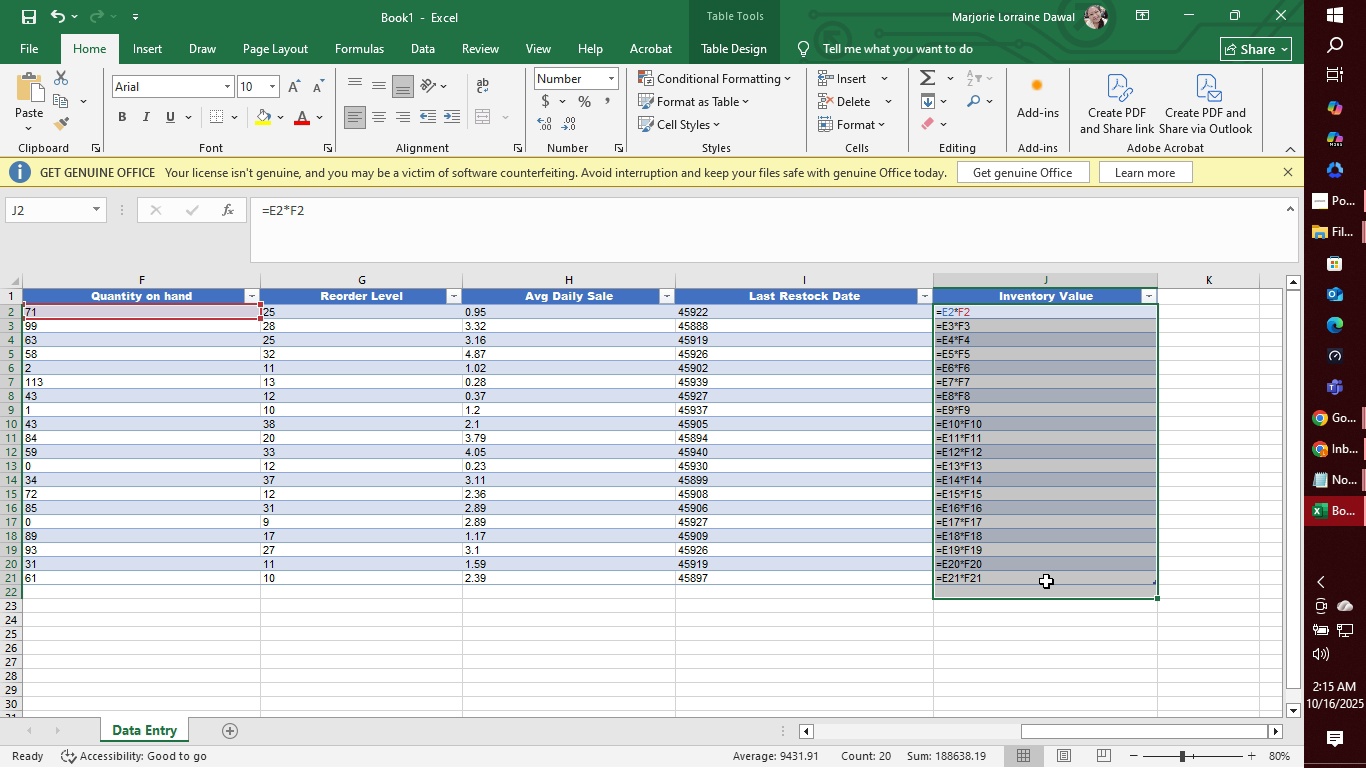 
left_click([1046, 581])
 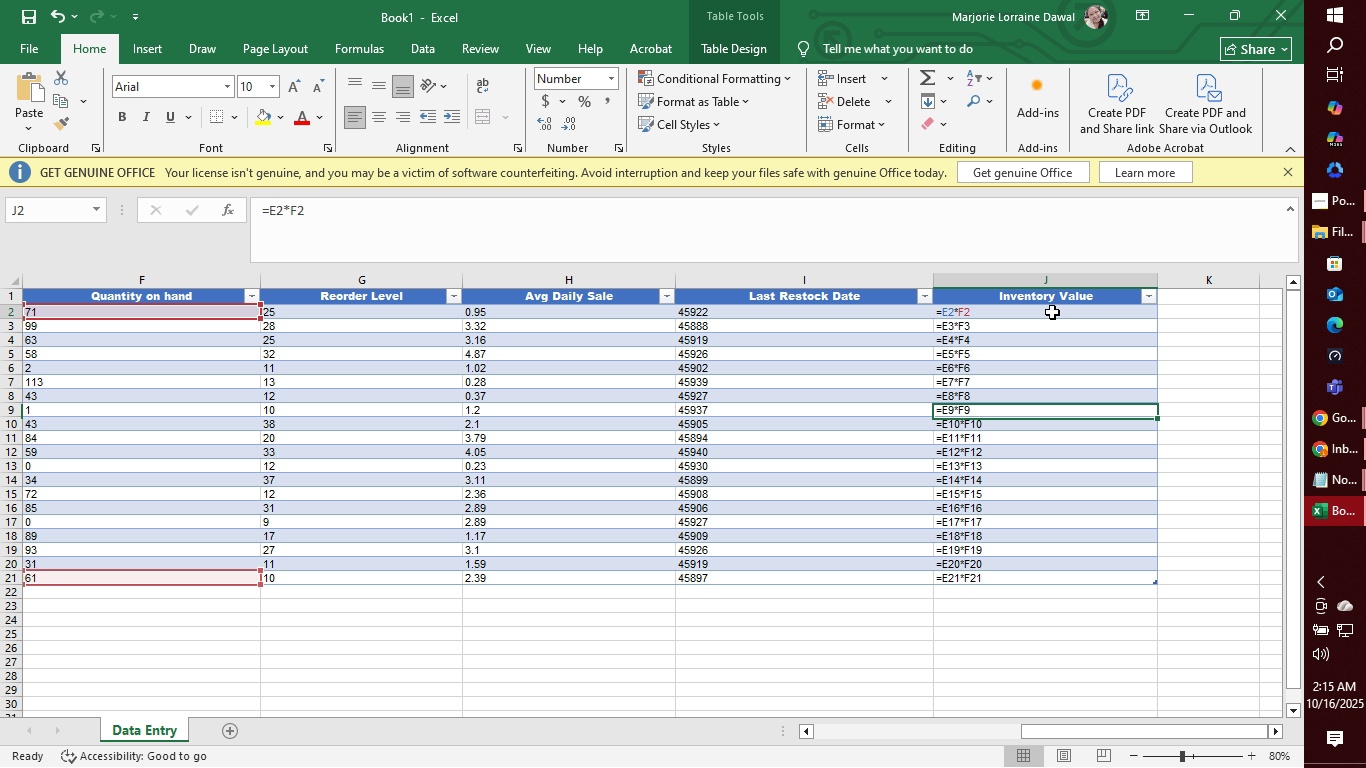 
left_click([1052, 312])
 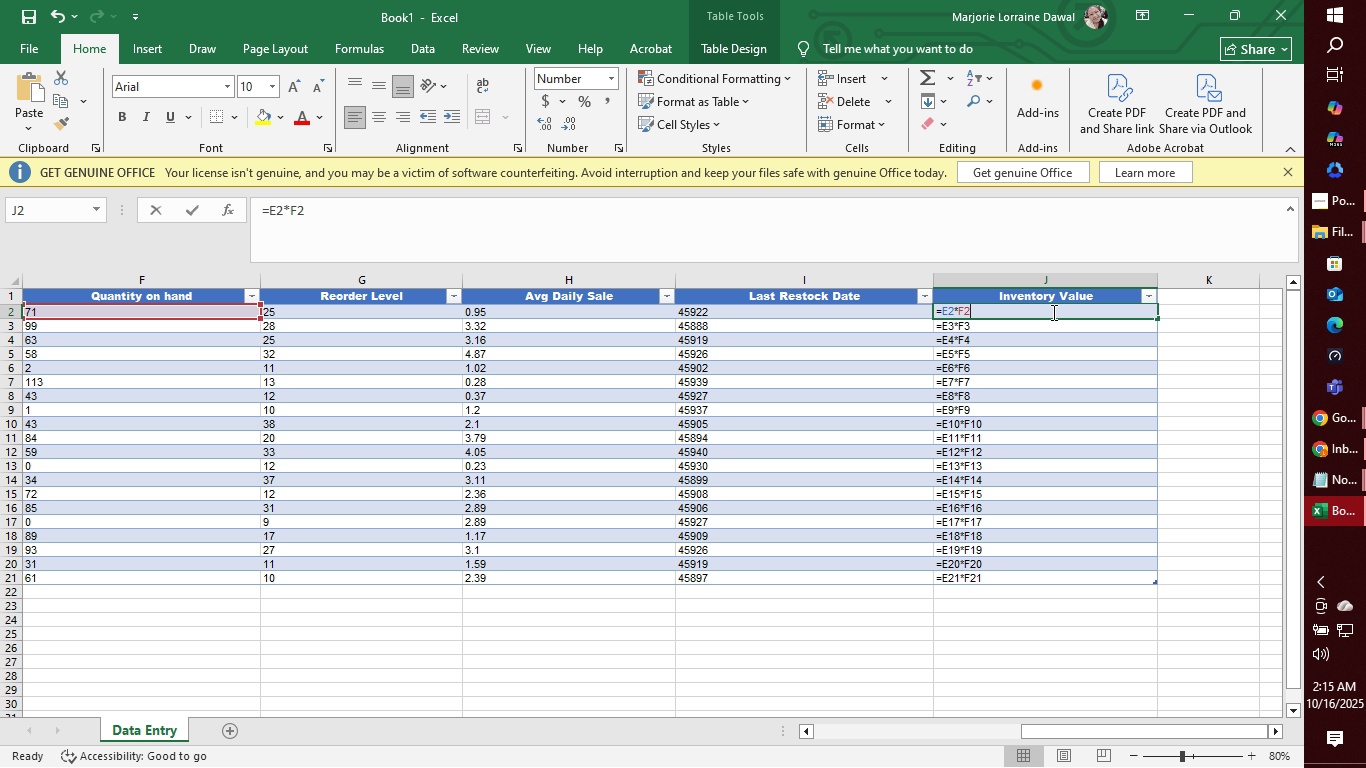 
left_click_drag(start_coordinate=[1052, 312], to_coordinate=[1052, 456])
 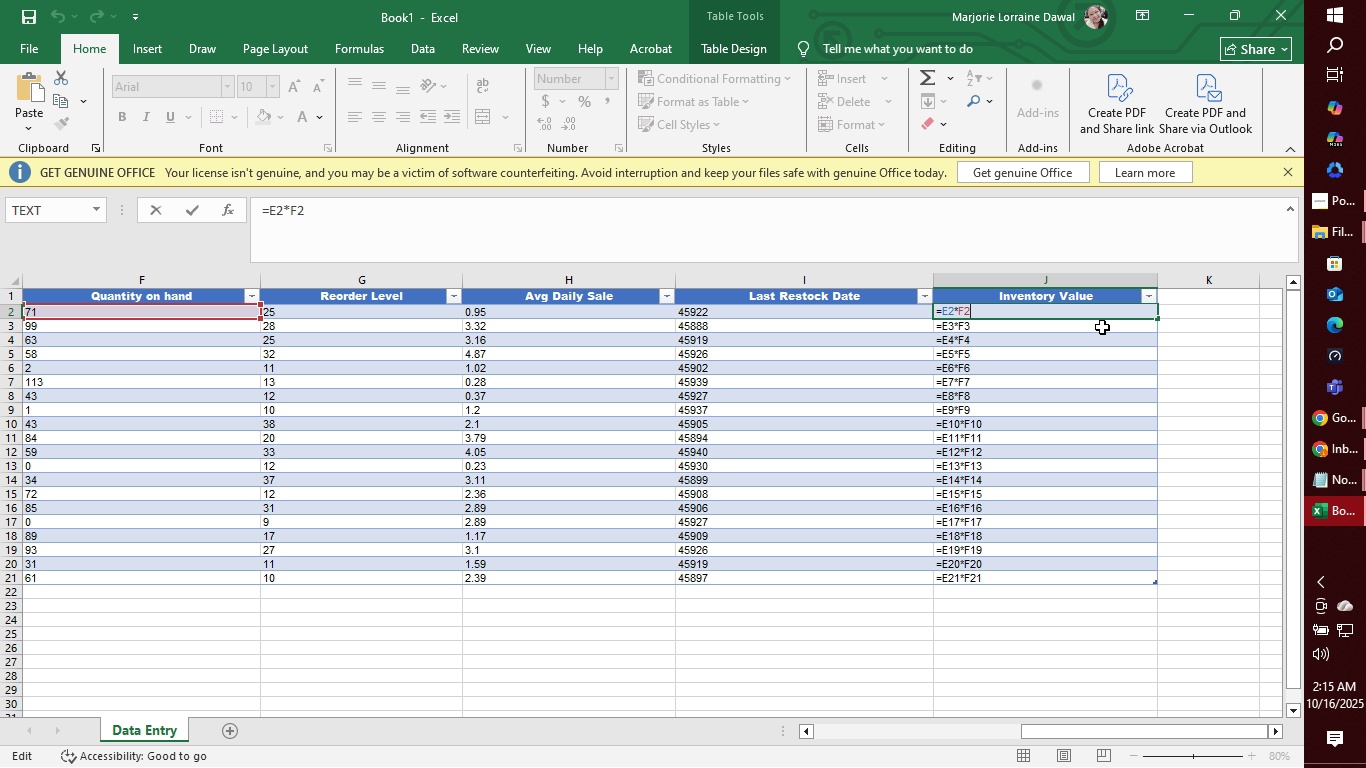 
left_click([1102, 327])
 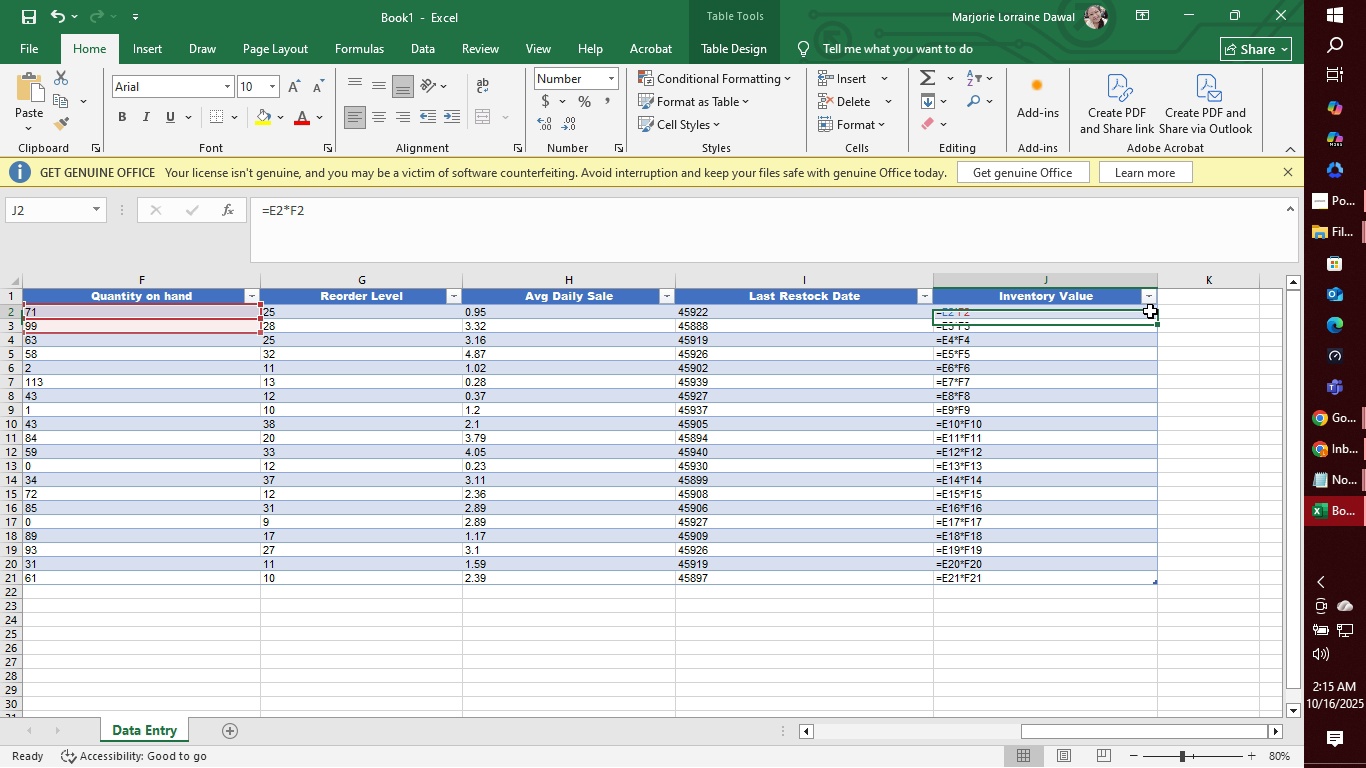 
left_click([1150, 311])
 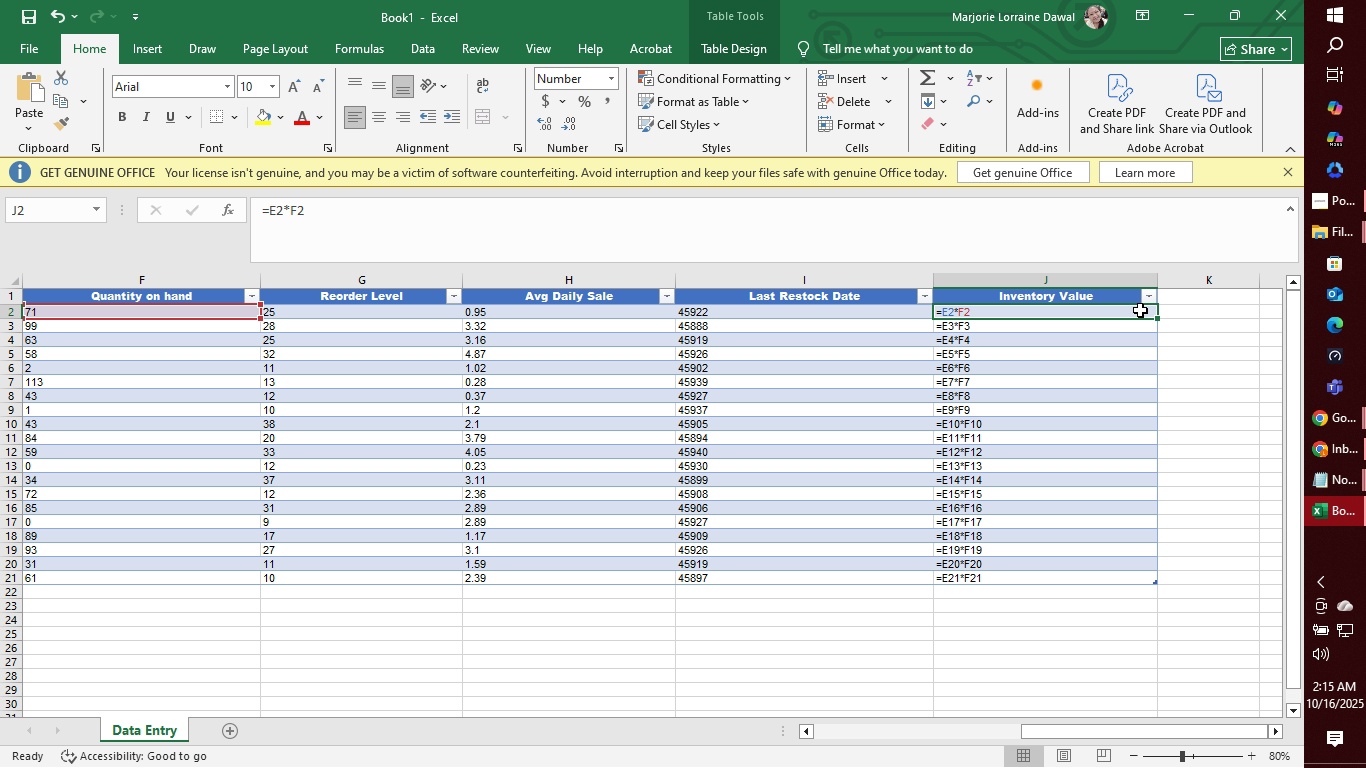 
left_click_drag(start_coordinate=[1140, 310], to_coordinate=[1139, 580])
 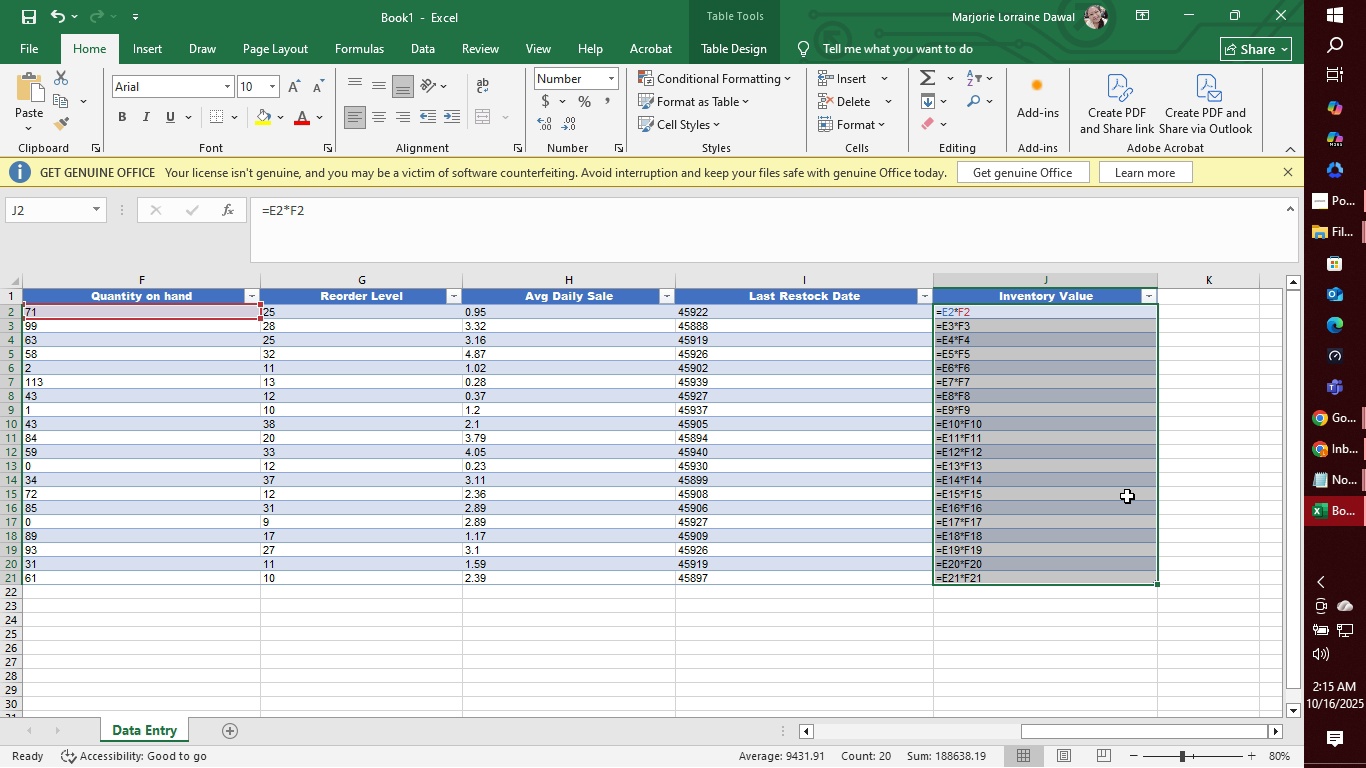 
wait(20.25)
 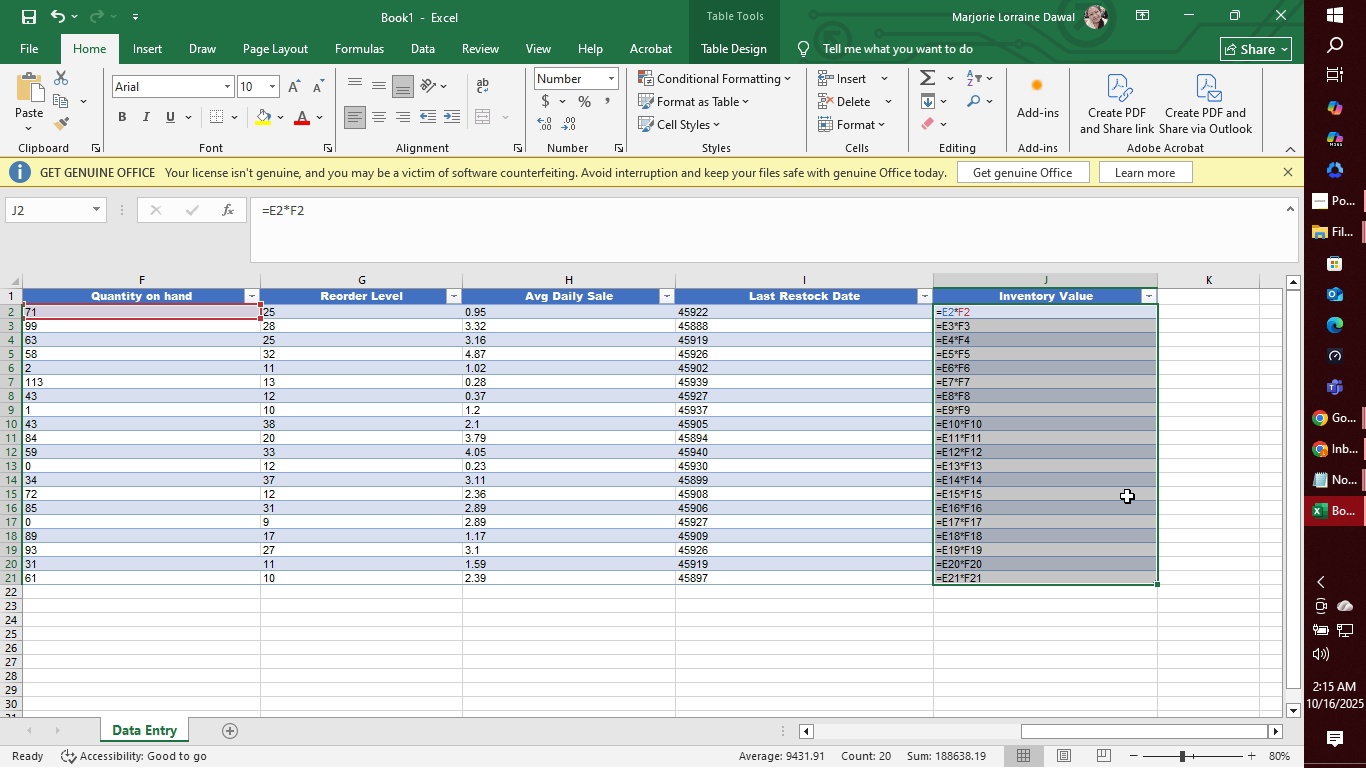 
left_click([990, 310])
 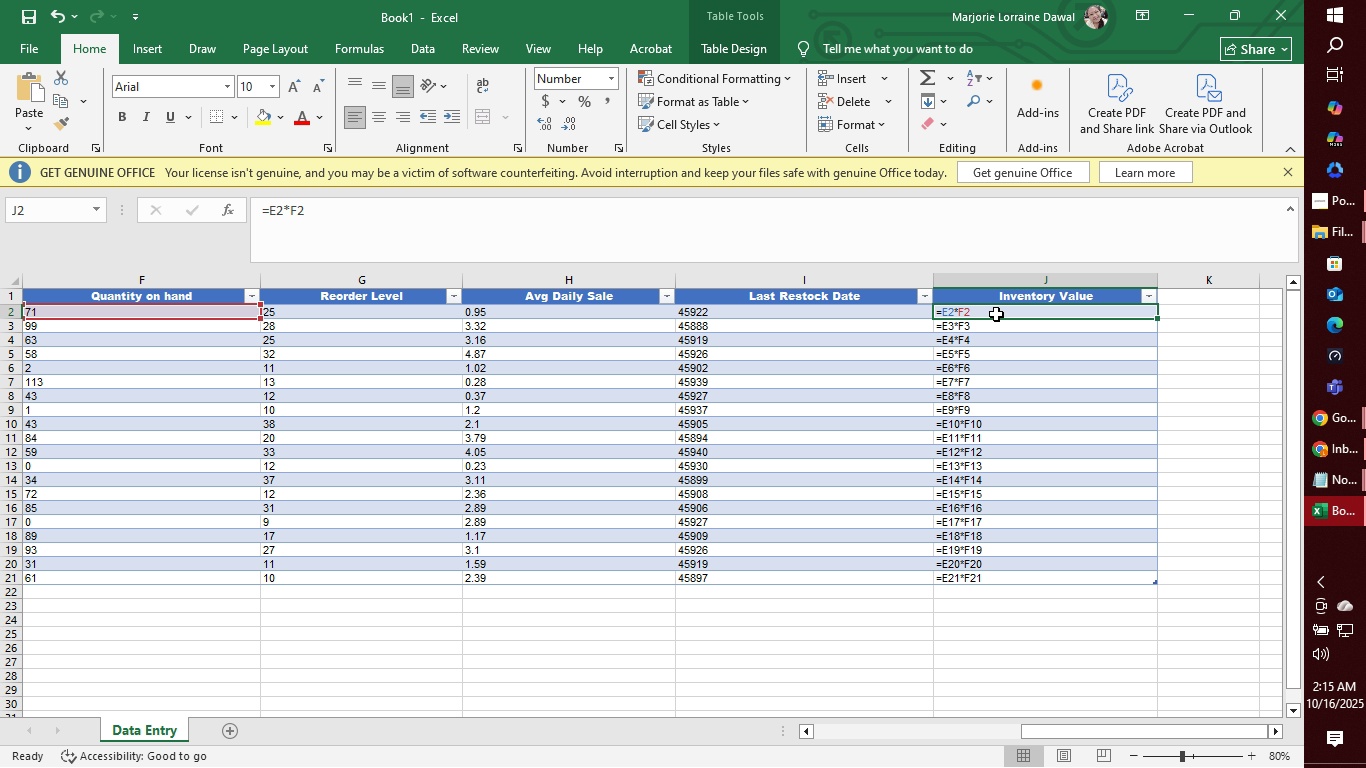 
left_click_drag(start_coordinate=[996, 314], to_coordinate=[1012, 584])
 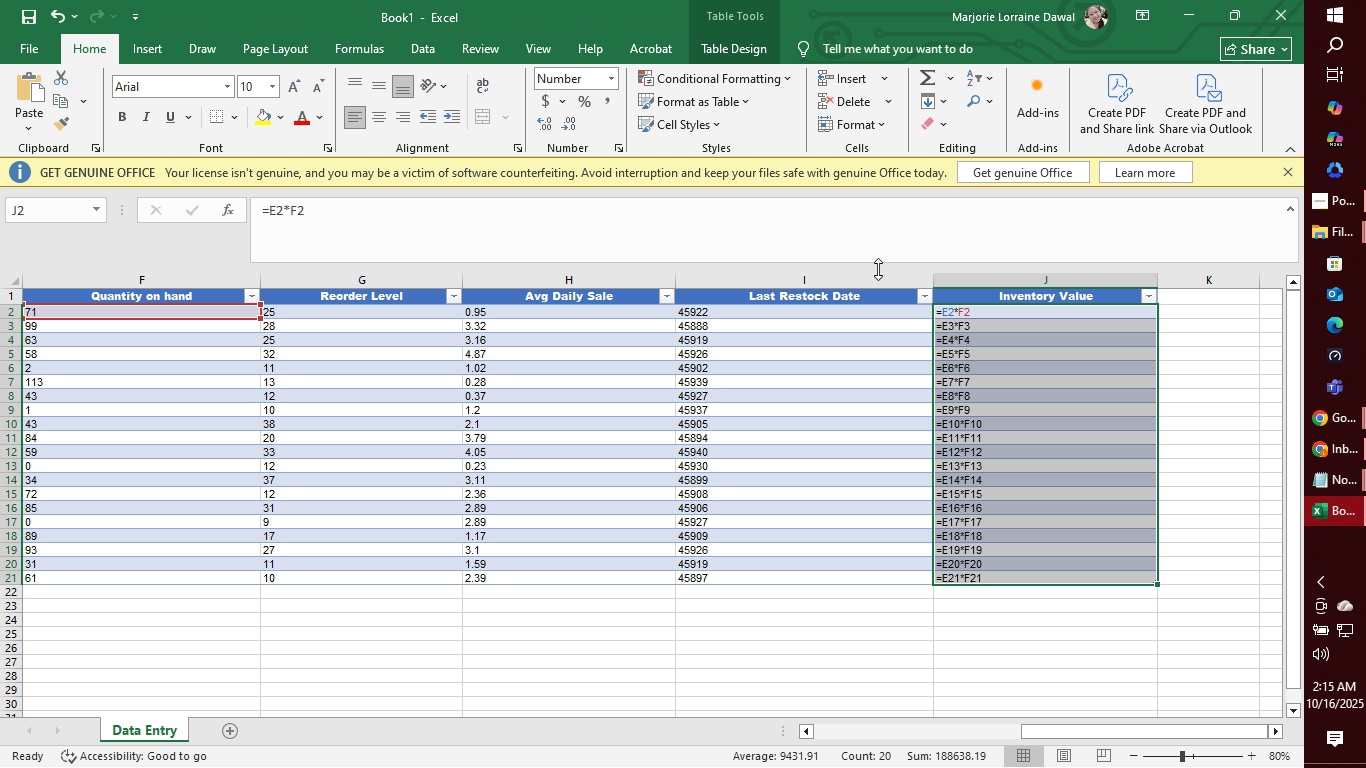 
right_click([1010, 316])
 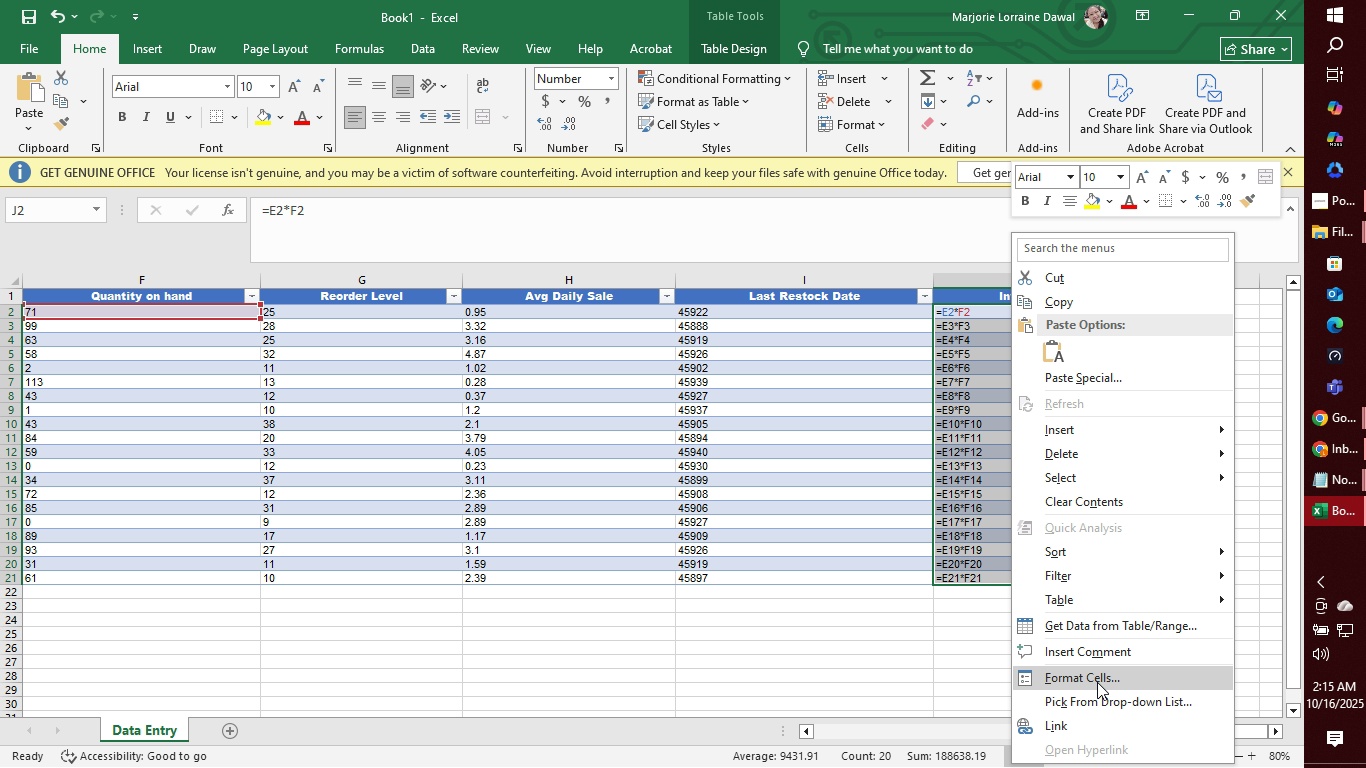 
left_click([1115, 681])
 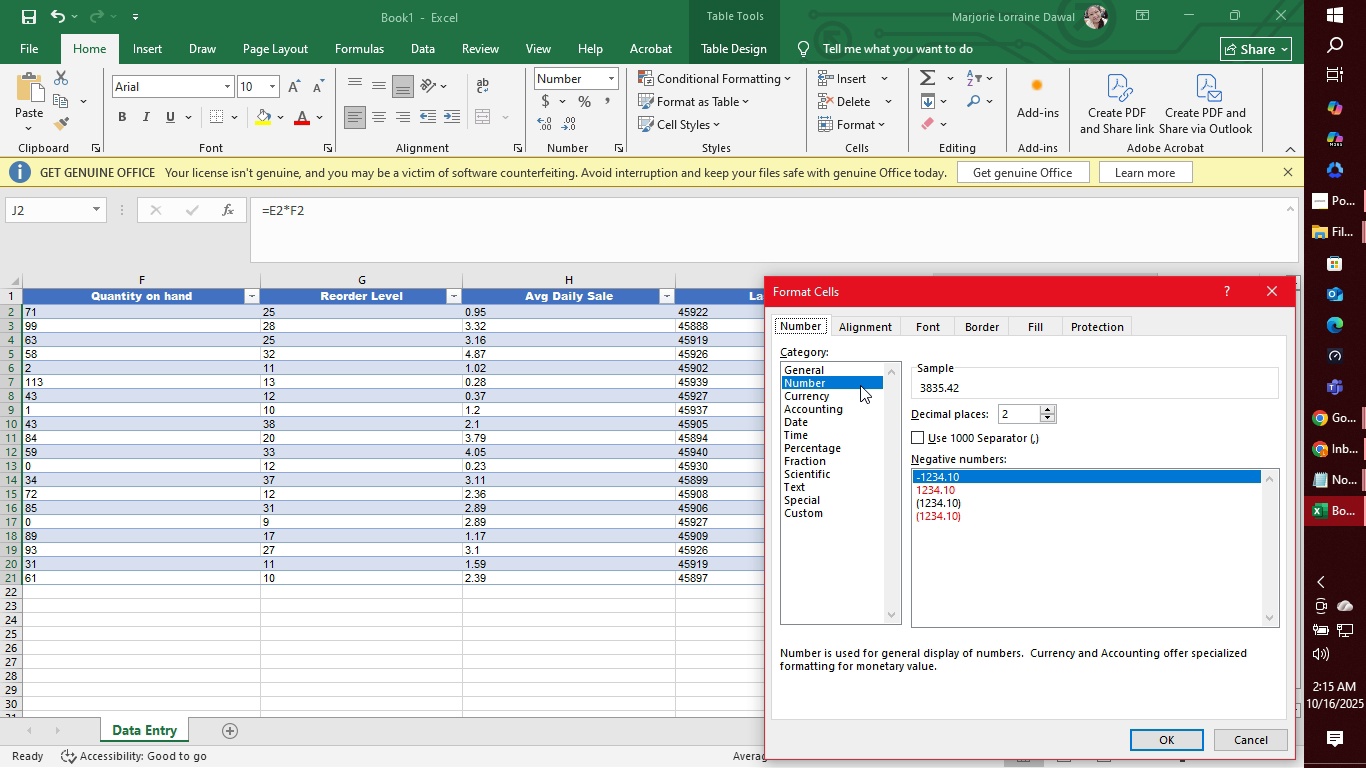 
left_click([835, 368])
 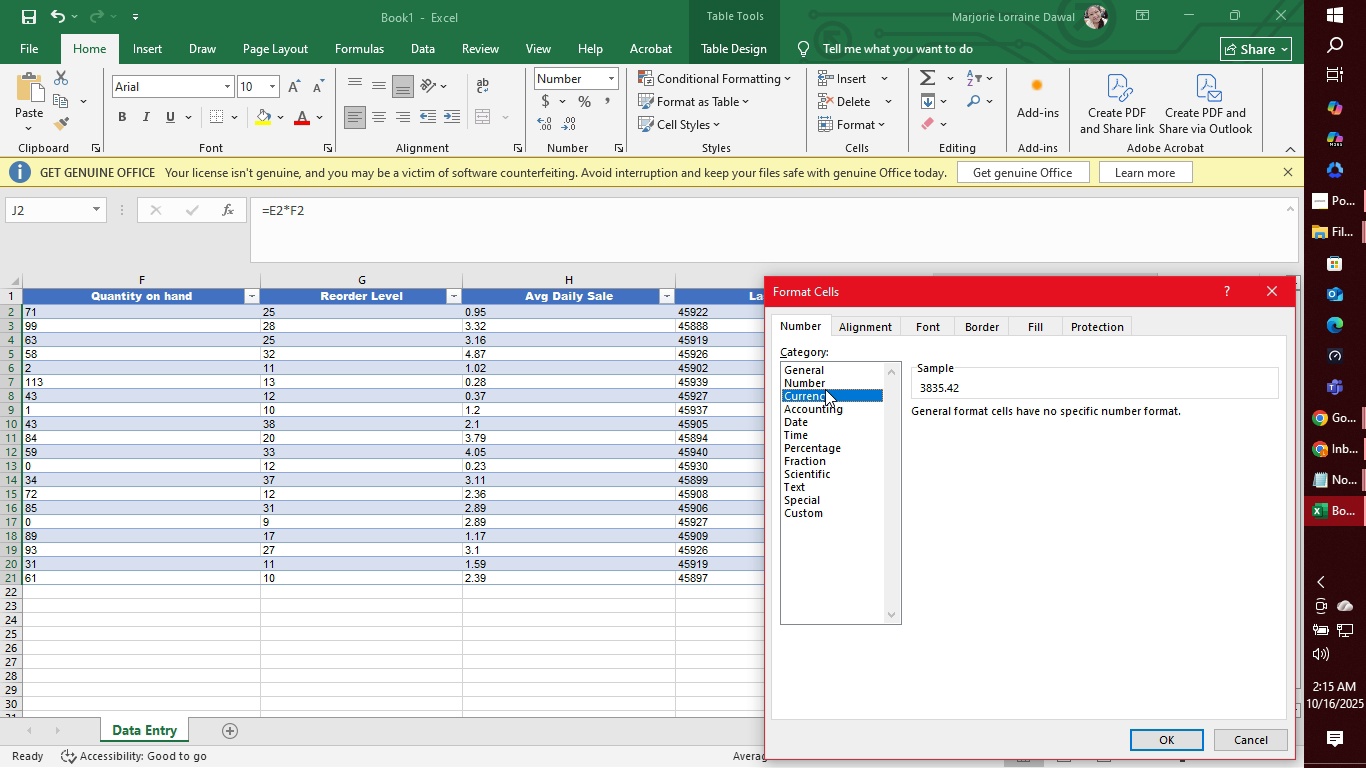 
left_click([825, 389])
 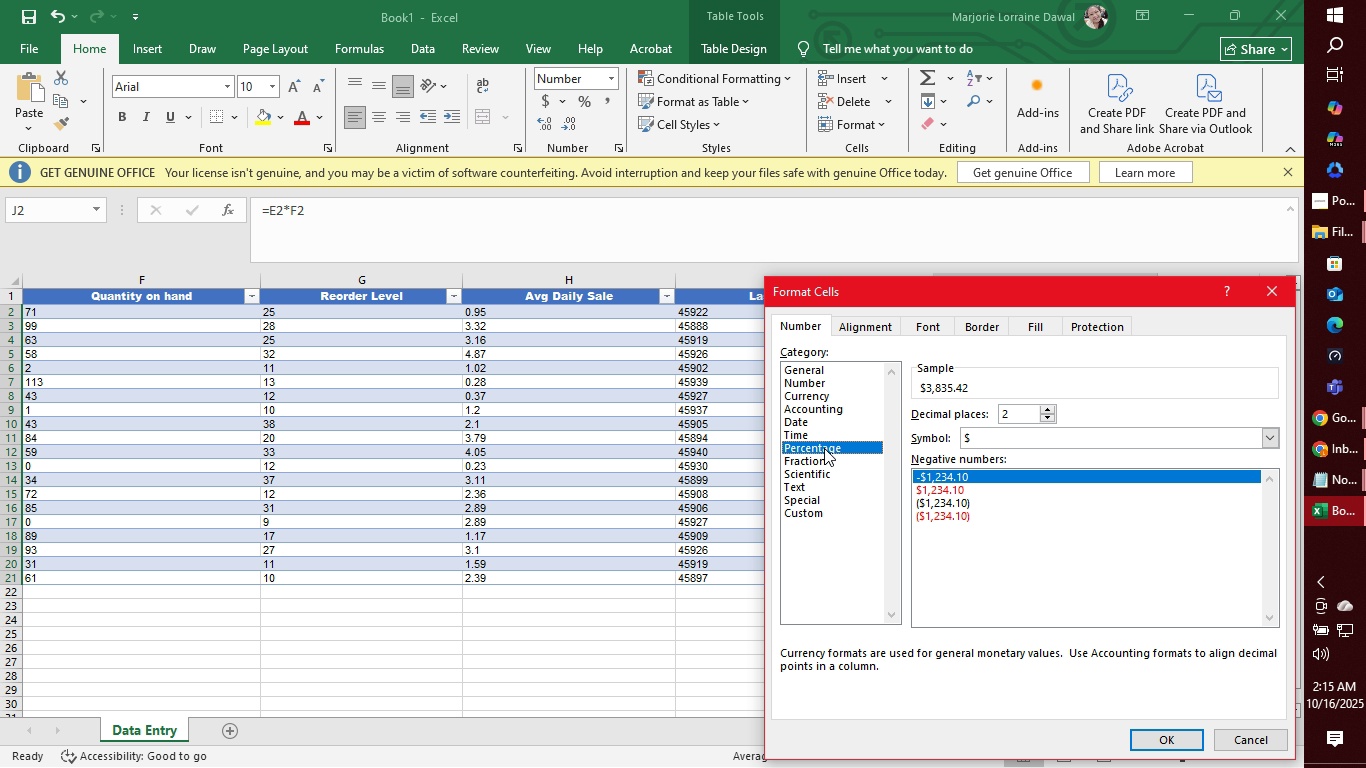 
left_click([824, 448])
 